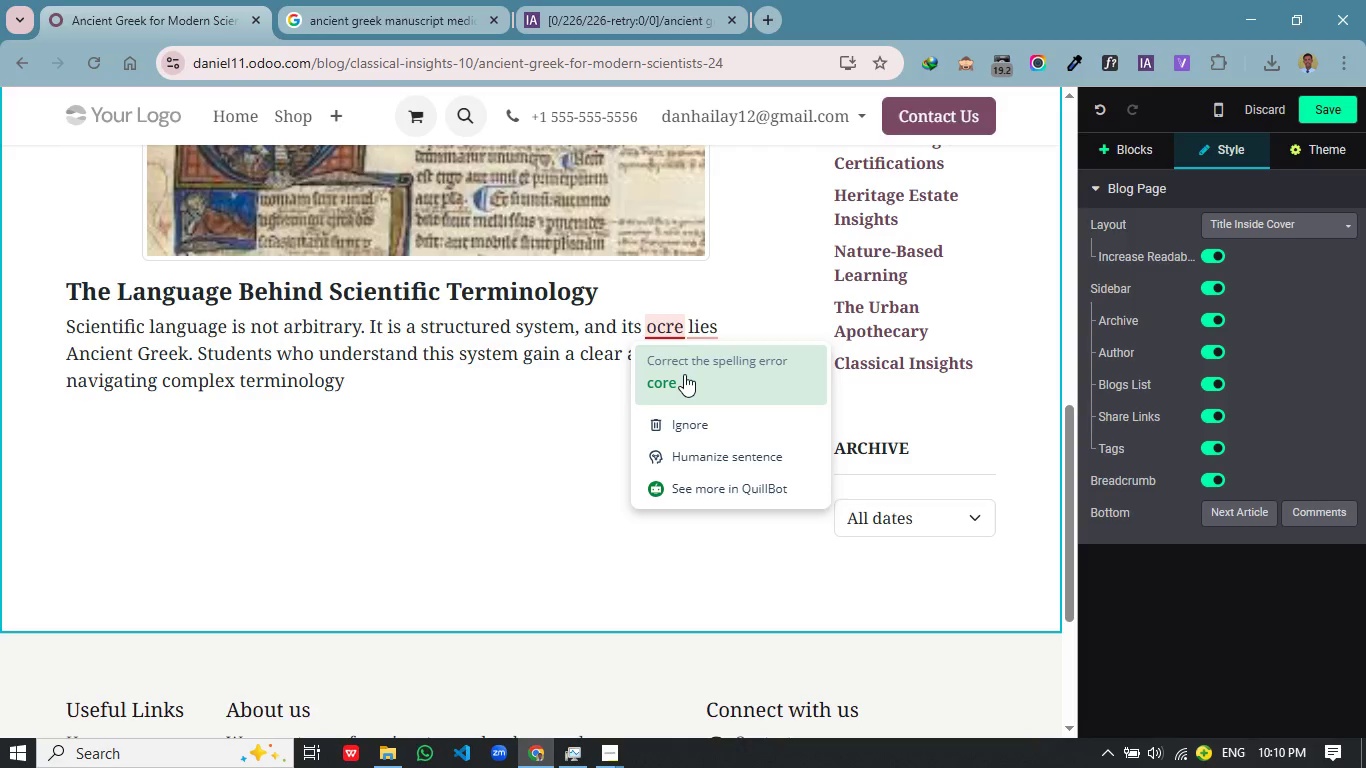 
left_click([684, 374])
 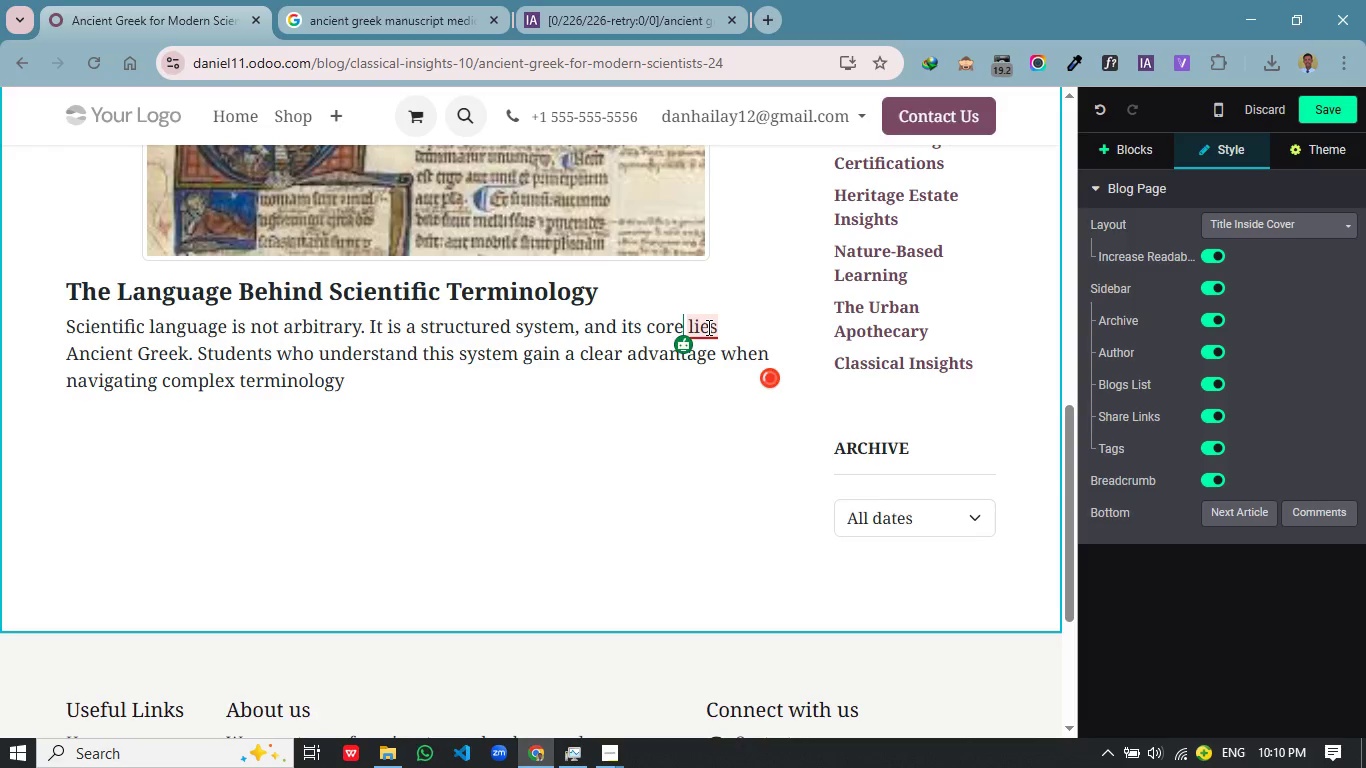 
left_click([716, 383])
 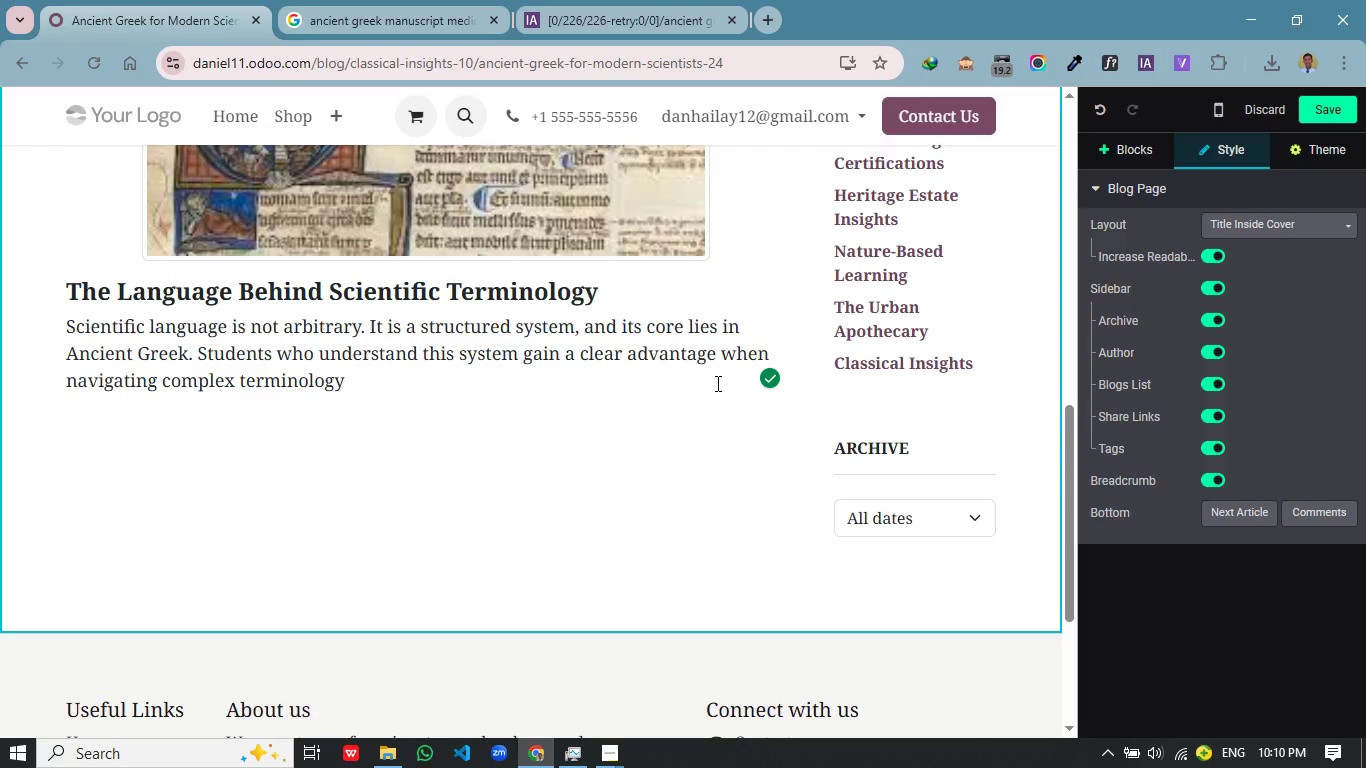 
wait(7.23)
 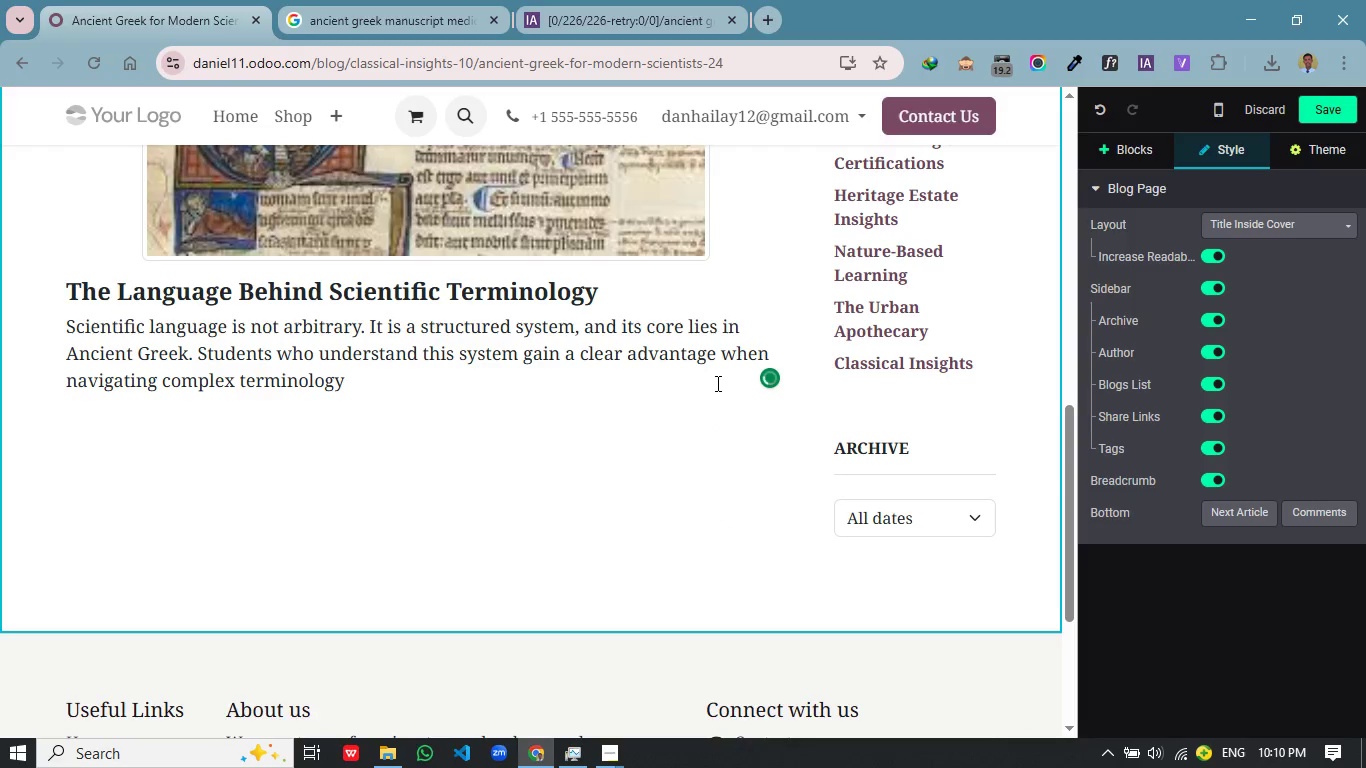 
left_click([374, 377])
 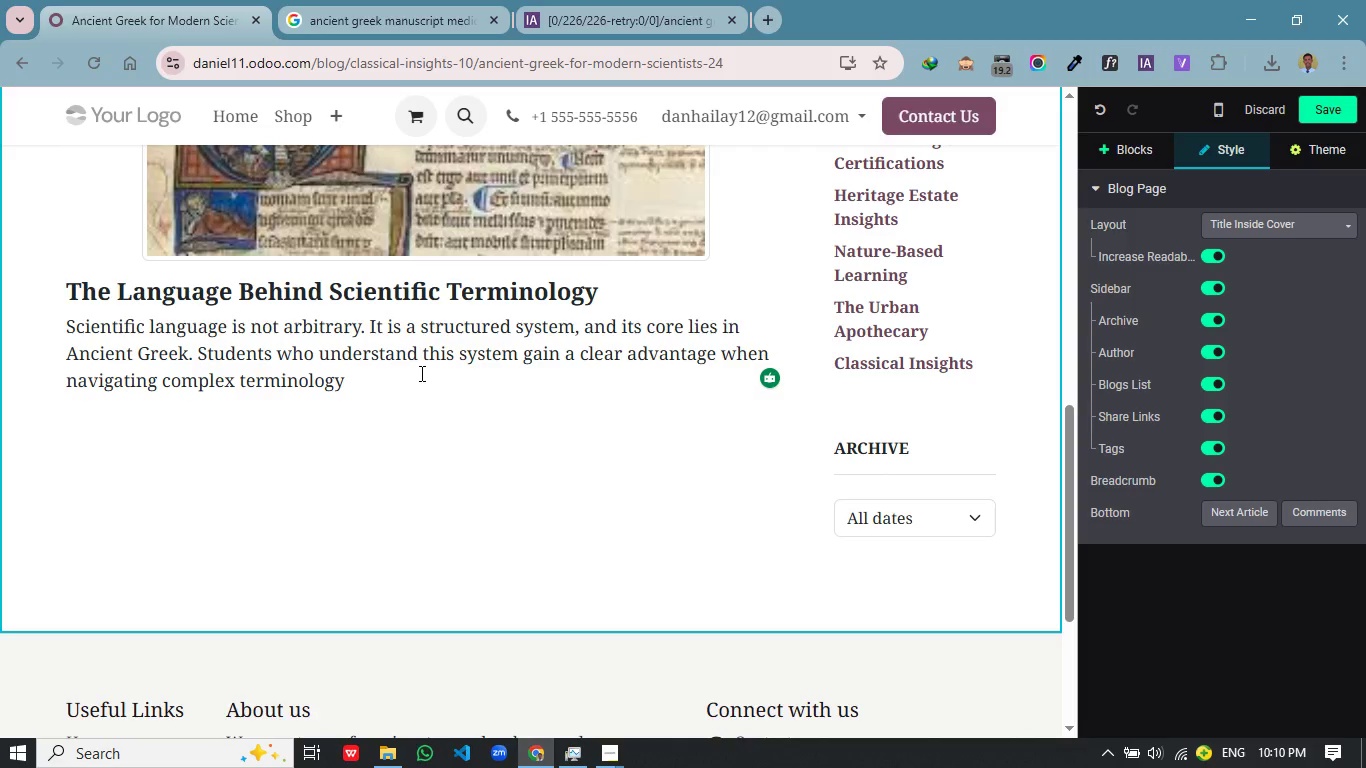 
key(Period)
 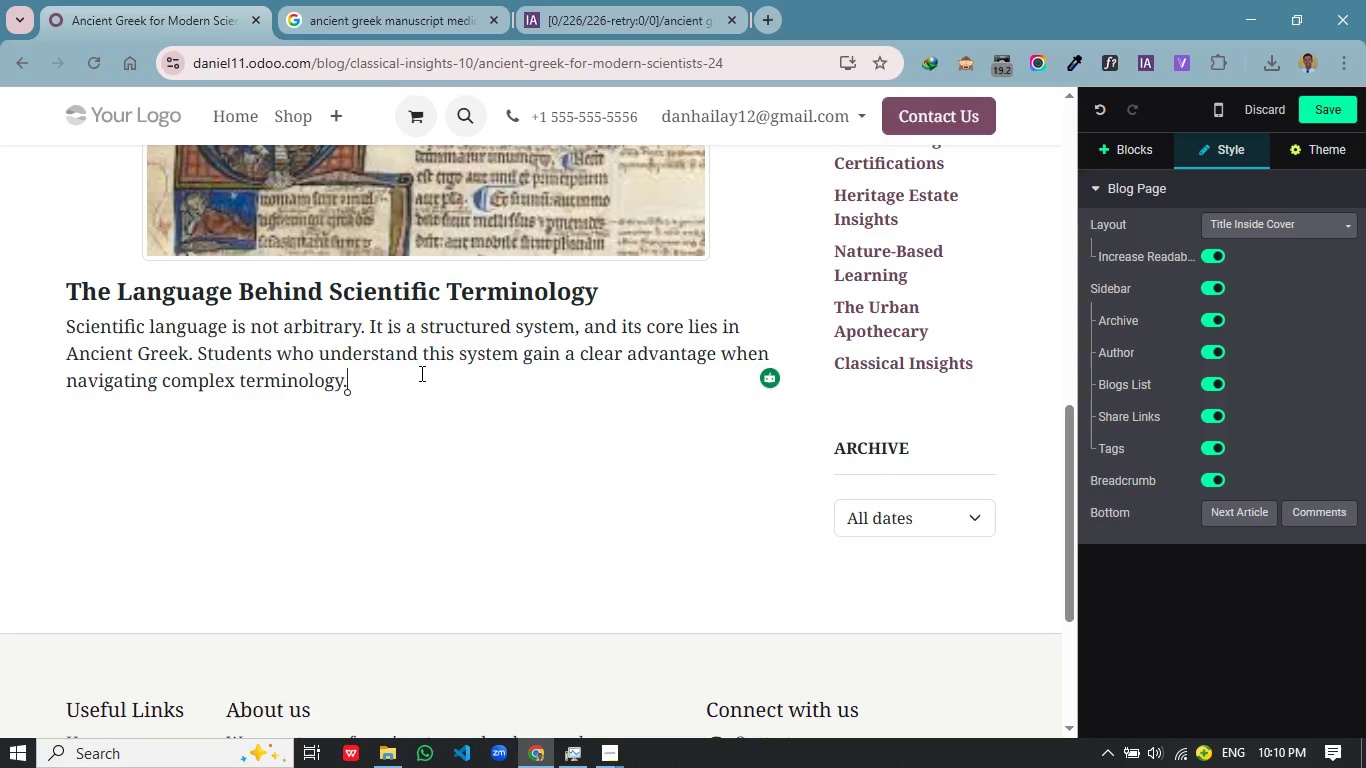 
key(Enter)
 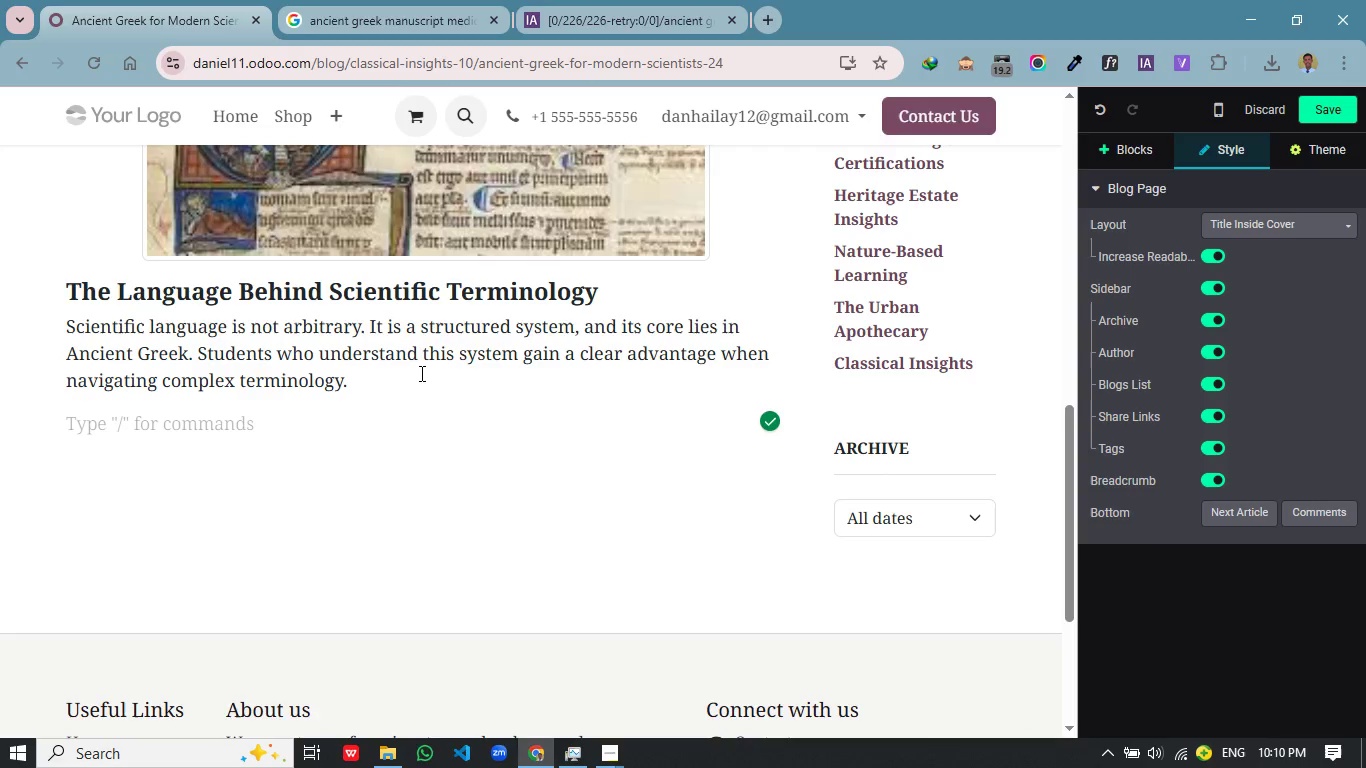 
wait(6.55)
 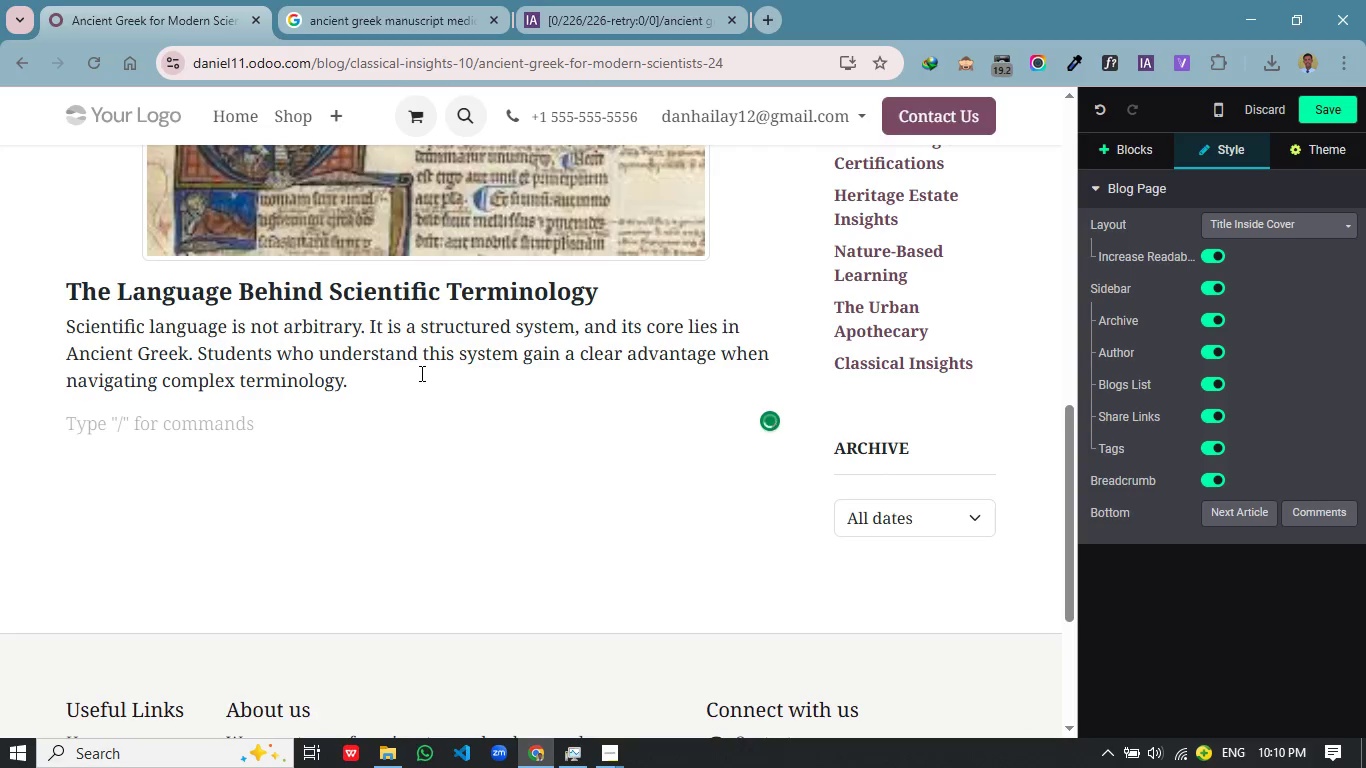 
key(Period)
 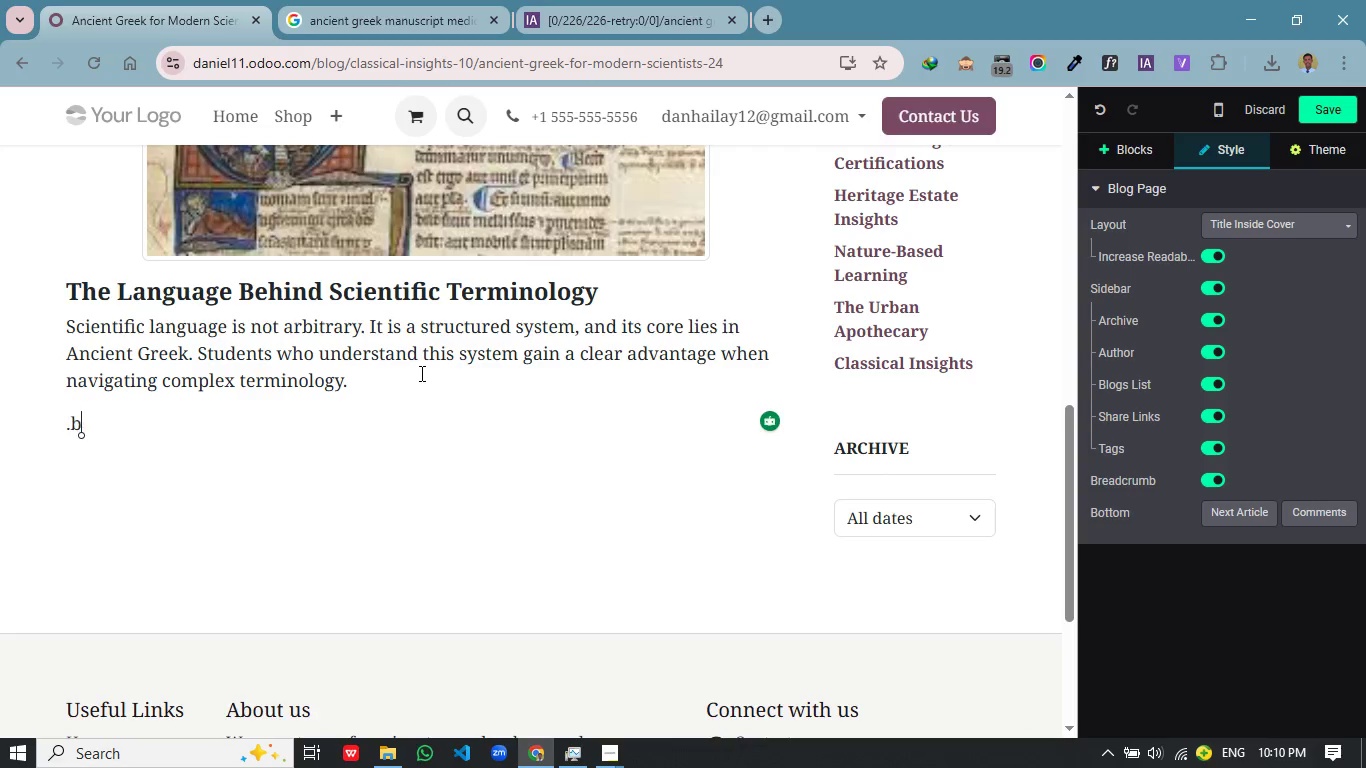 
key(B)
 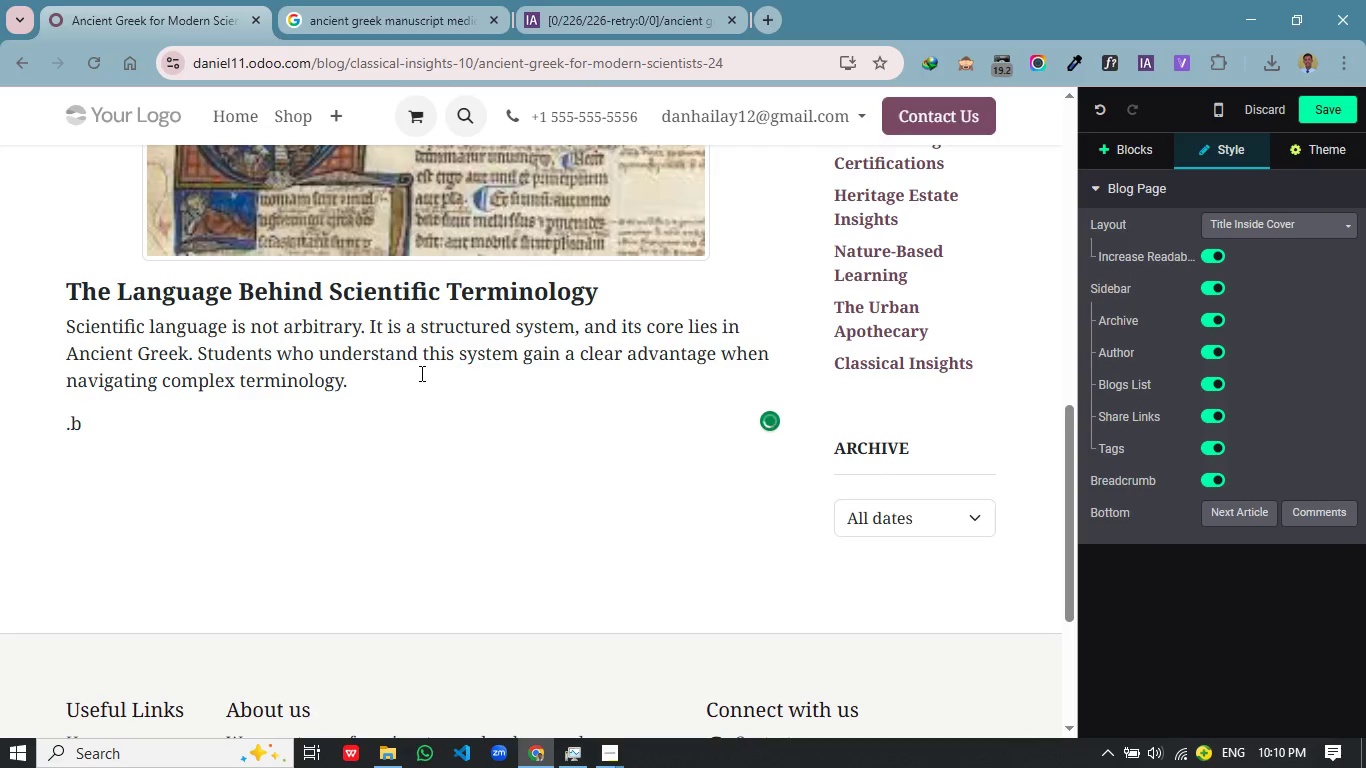 
key(Backspace)
 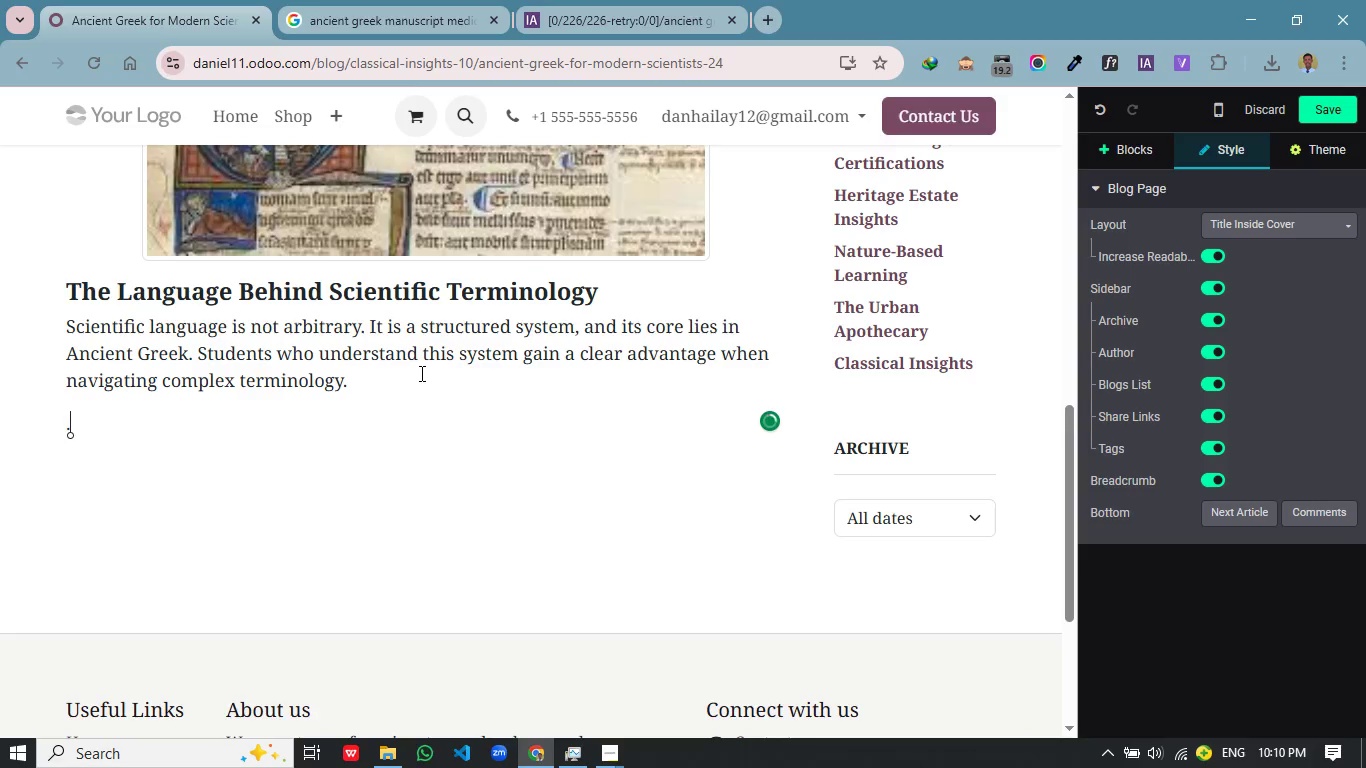 
key(Backspace)
 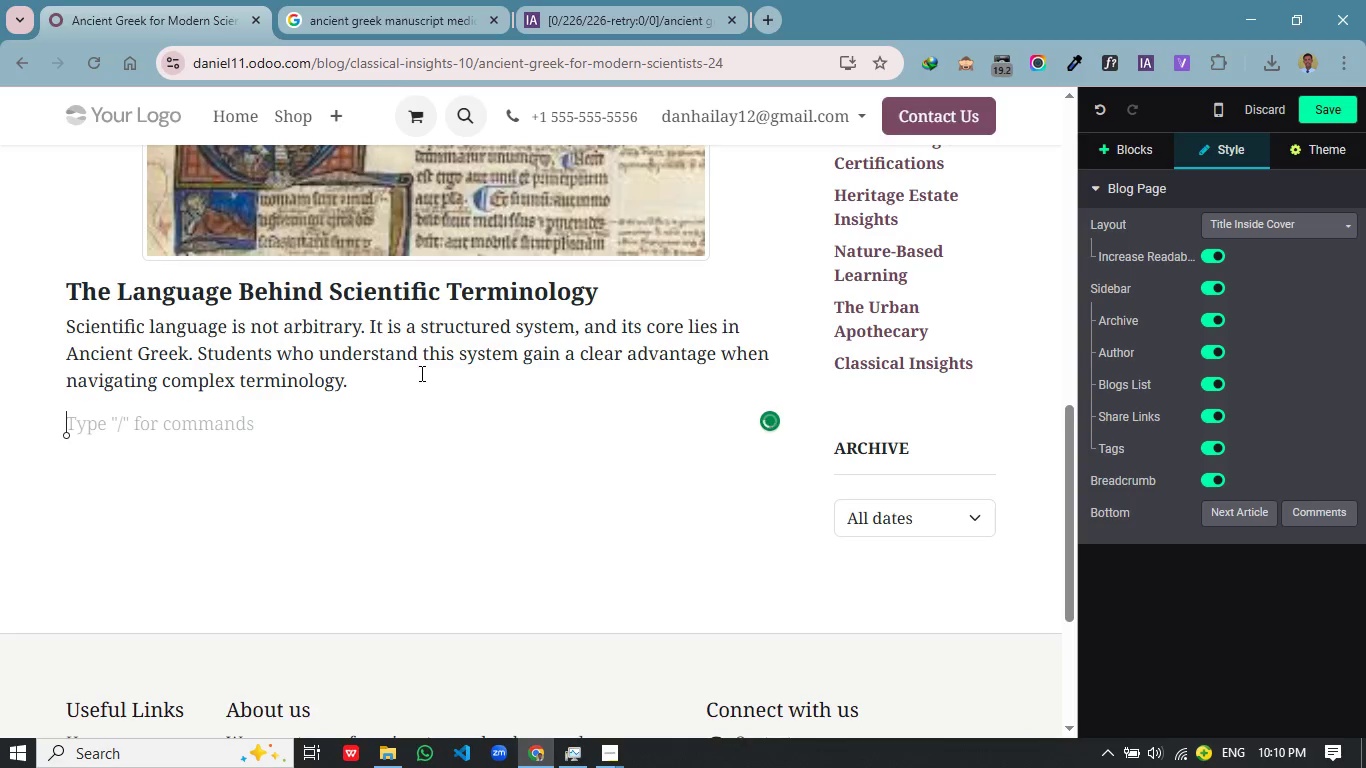 
key(Slash)
 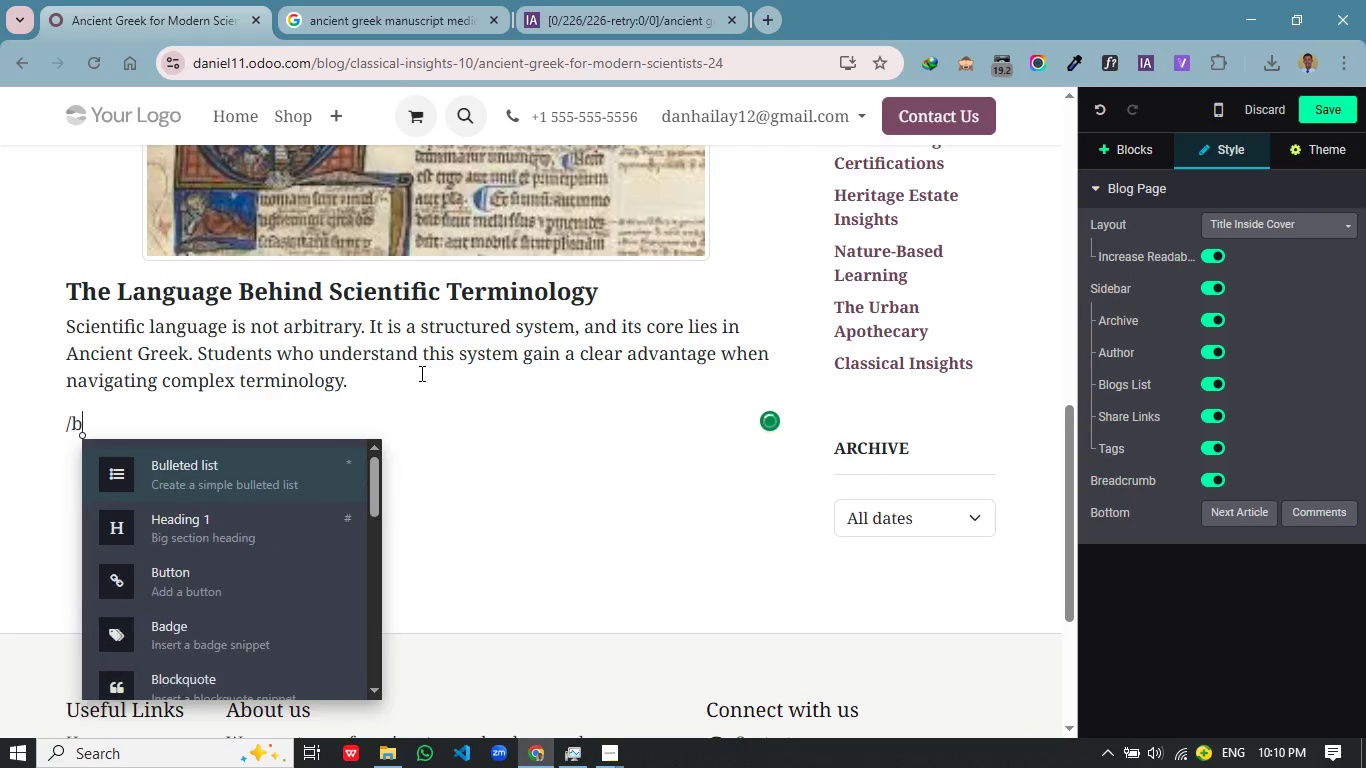 
key(B)
 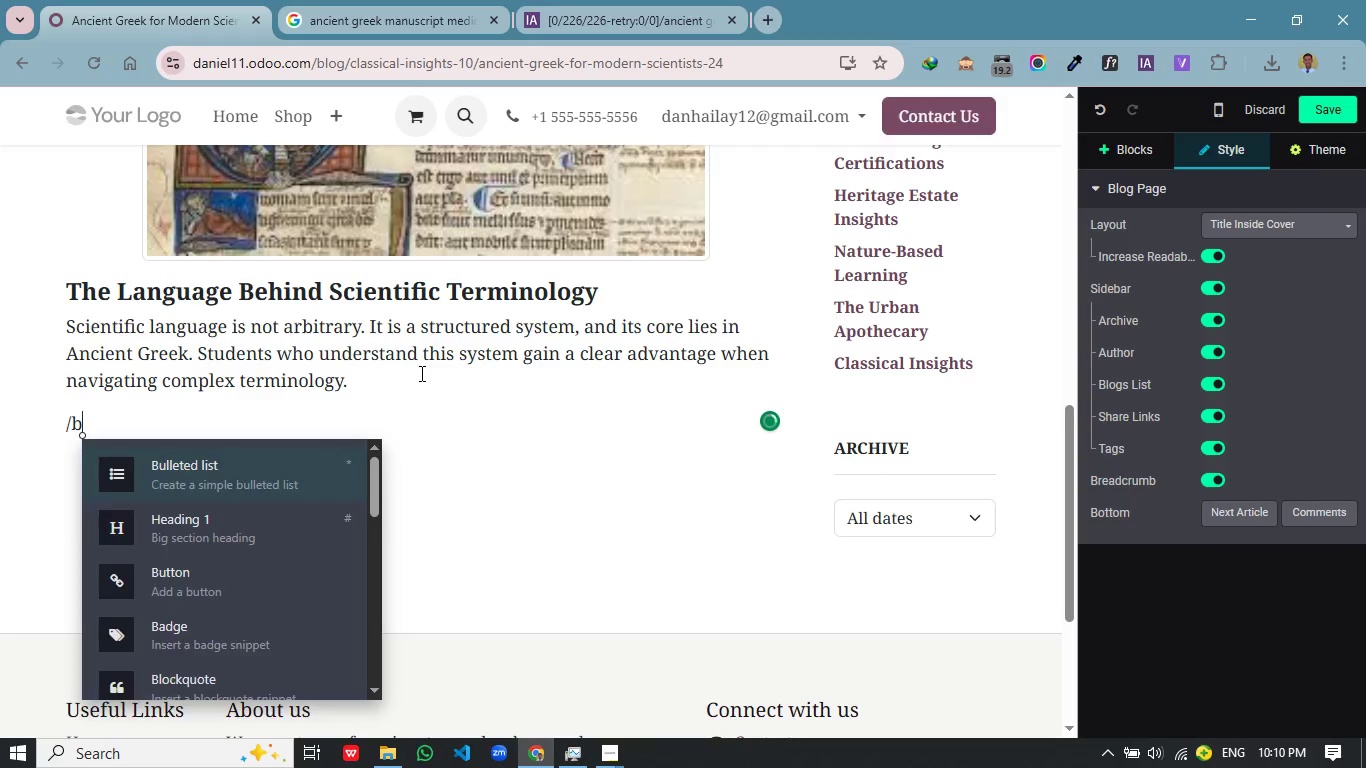 
key(Enter)
 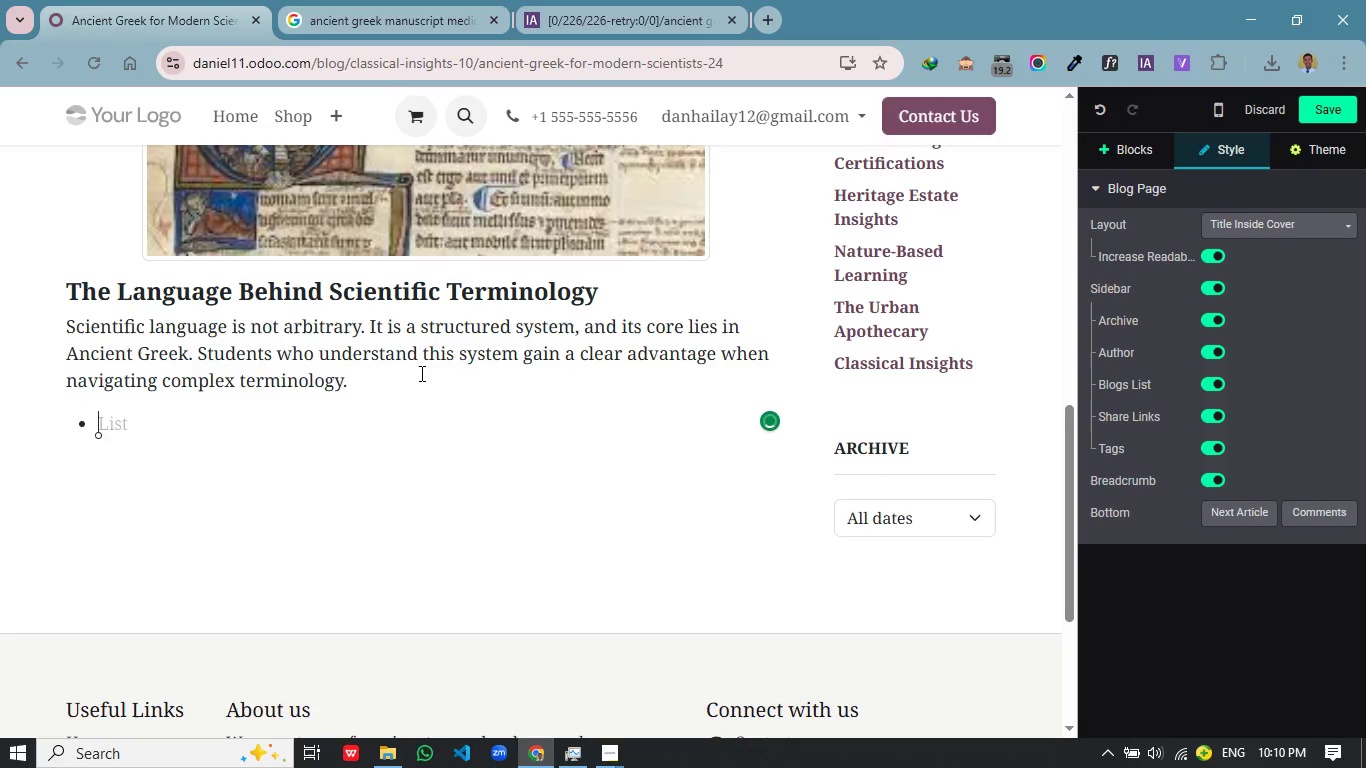 
type(Terms like cardiology, neurology, and biology all derive from Greek roots)
 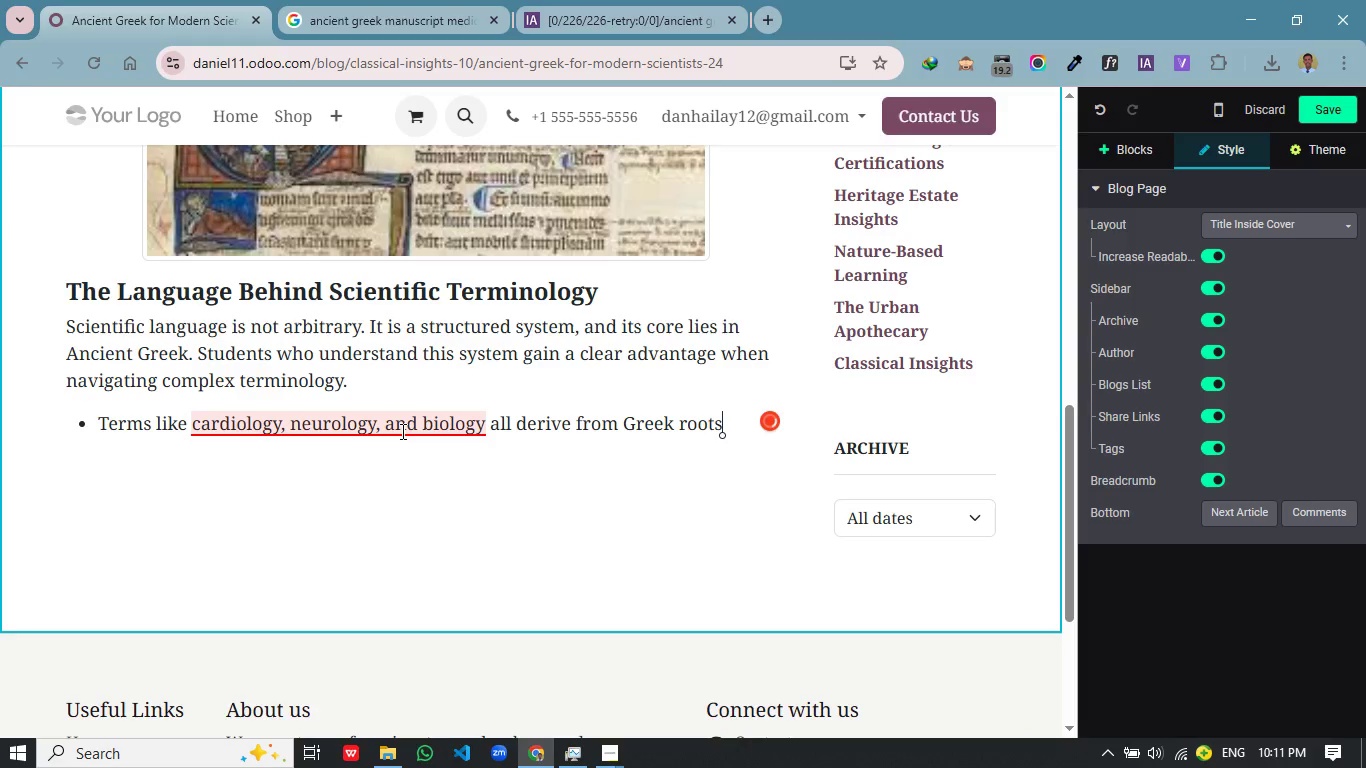 
left_click([374, 479])
 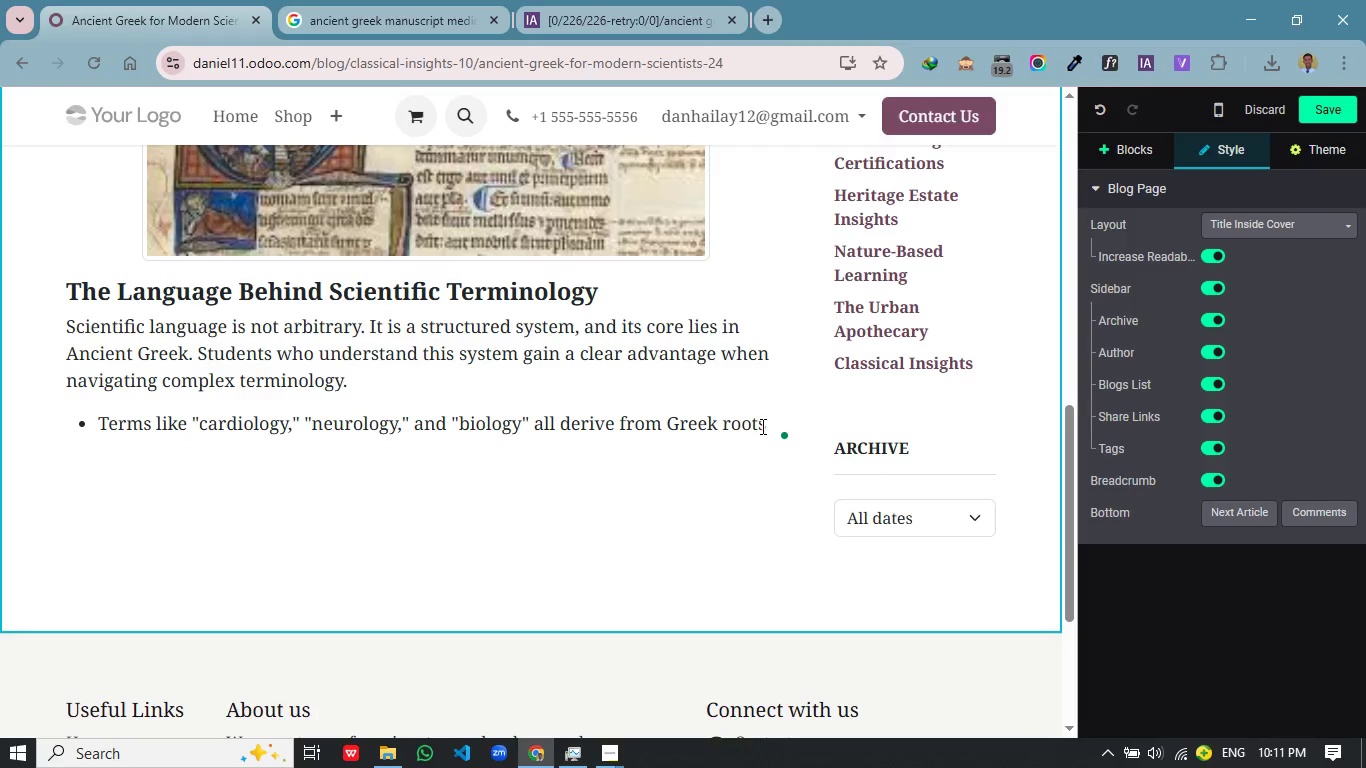 
left_click_drag(start_coordinate=[764, 421], to_coordinate=[757, 424])
 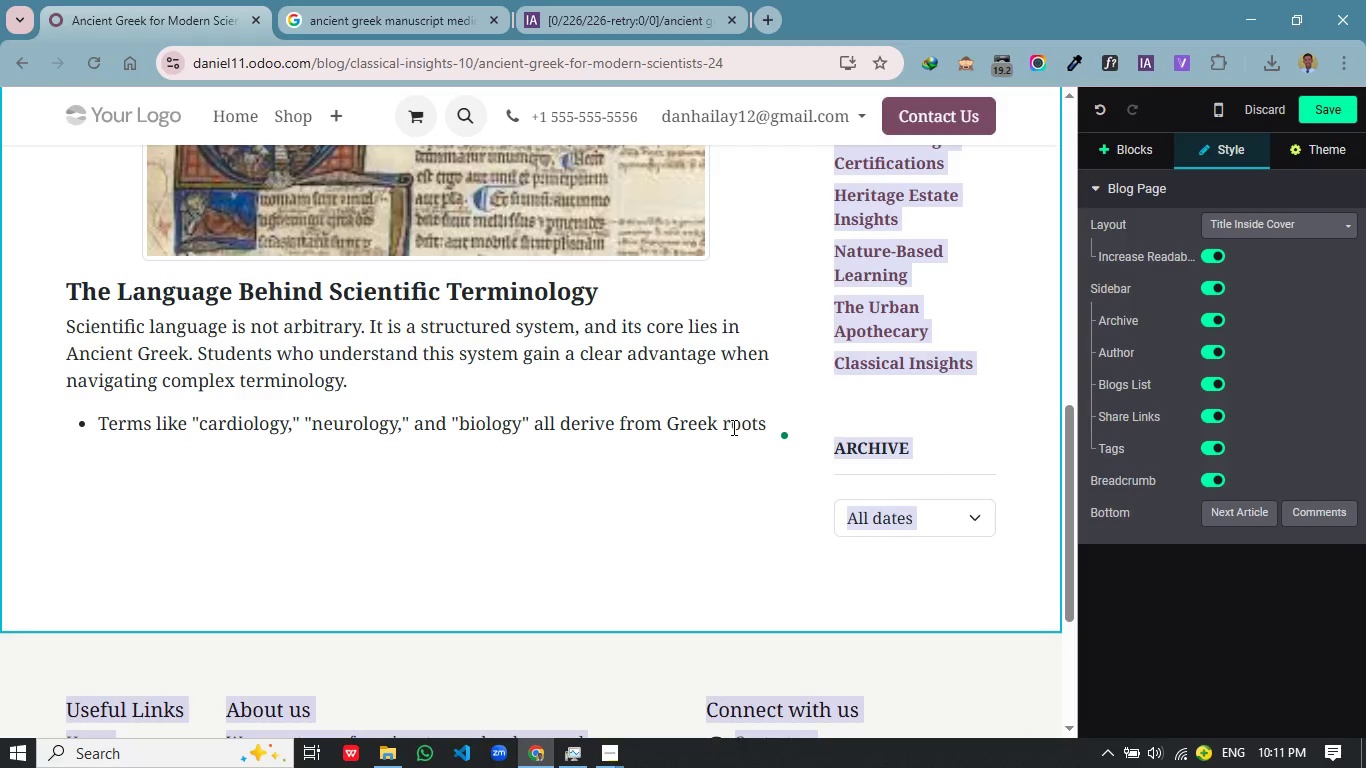 
left_click([733, 426])
 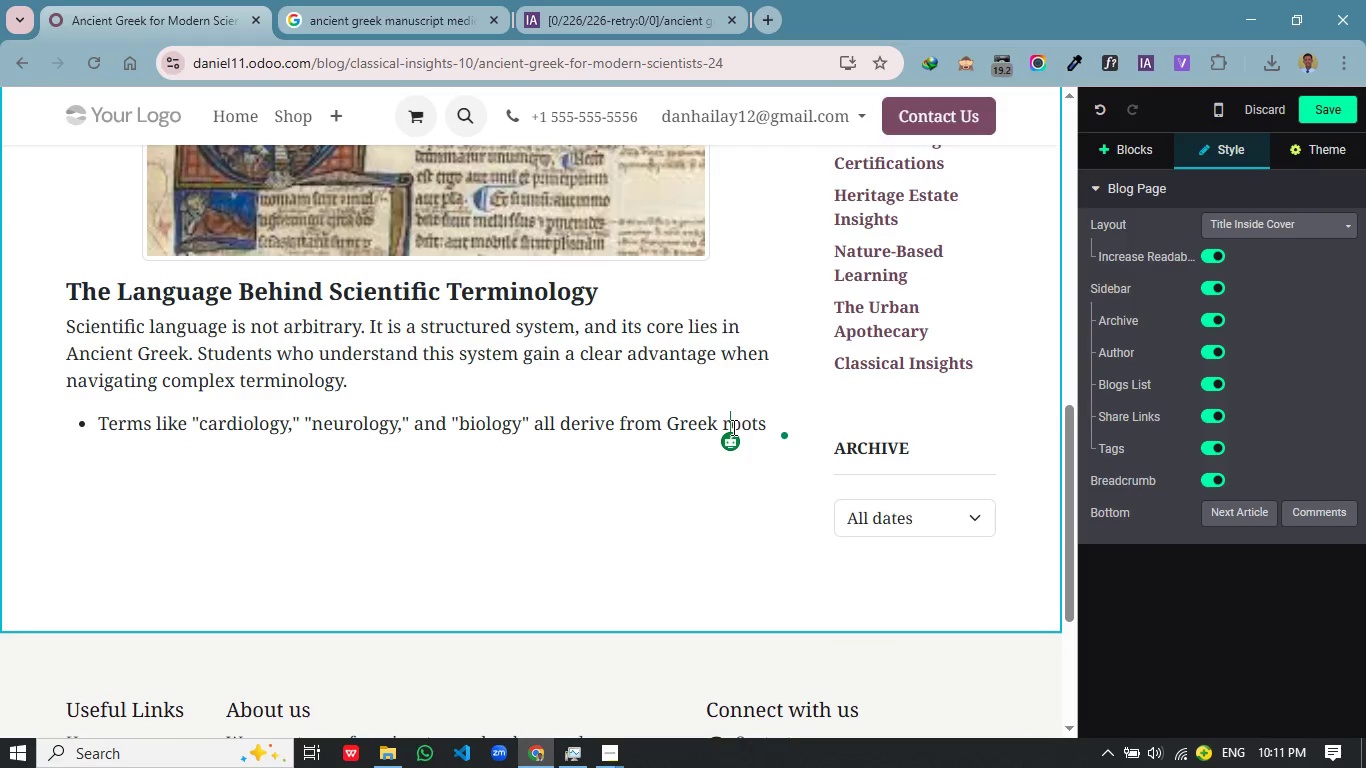 
key(End)
 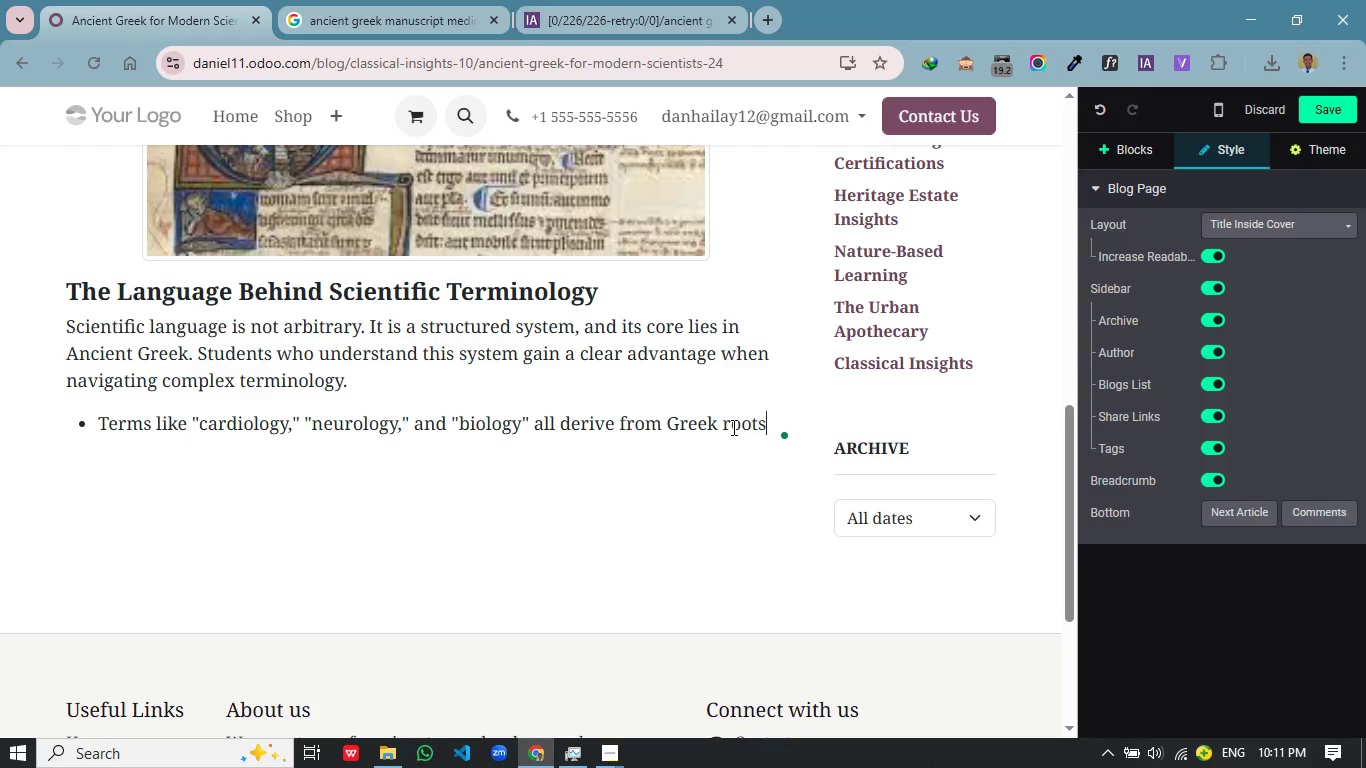 
key(Enter)
 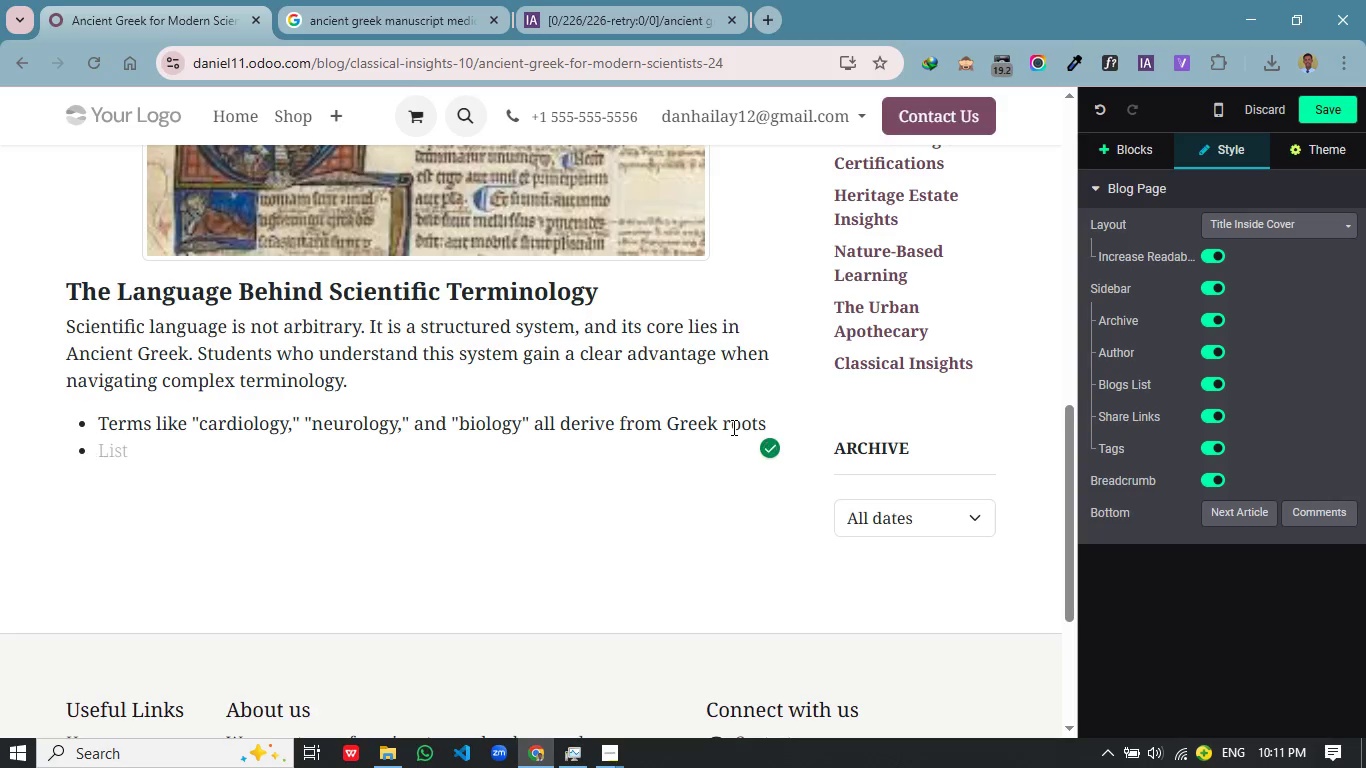 
hold_key(key=ShiftLeft, duration=0.39)
 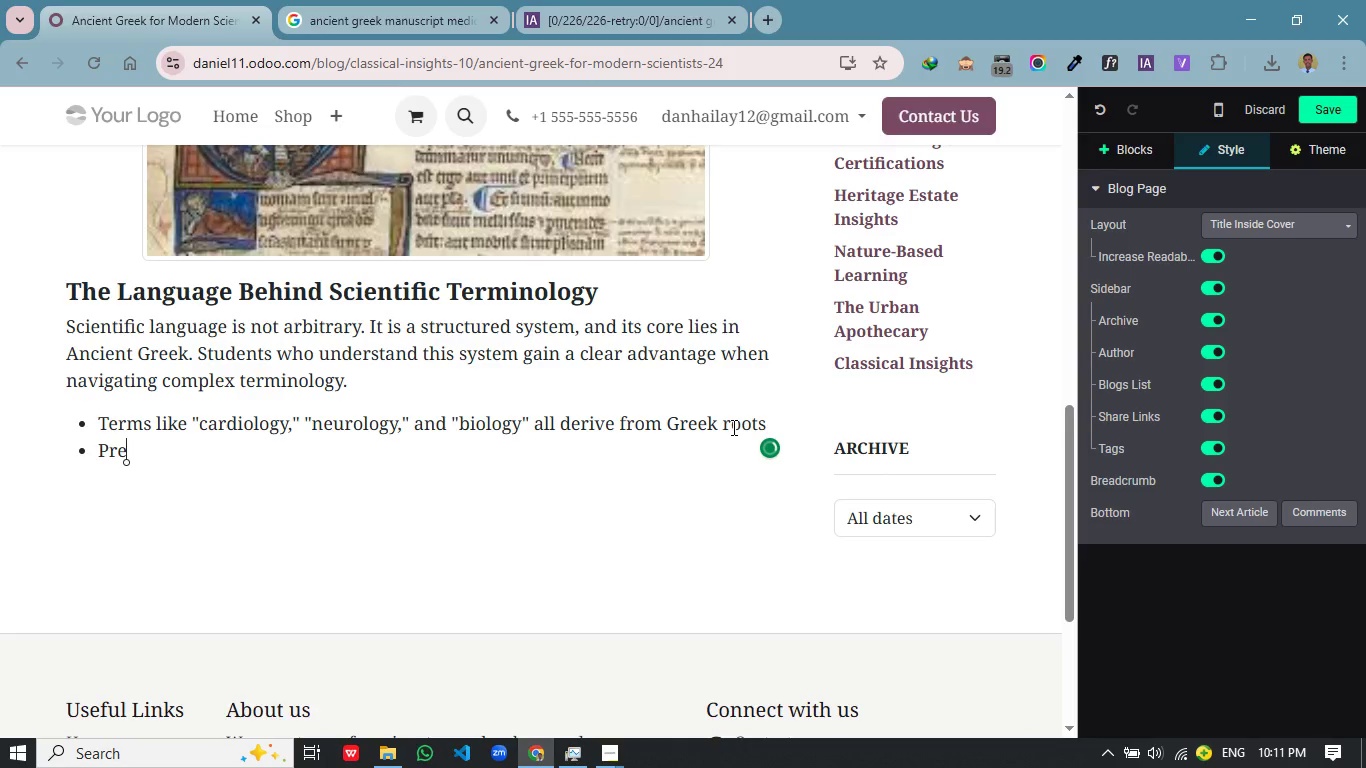 
type(prefixes an suffixes reveal meaning without memorization)
 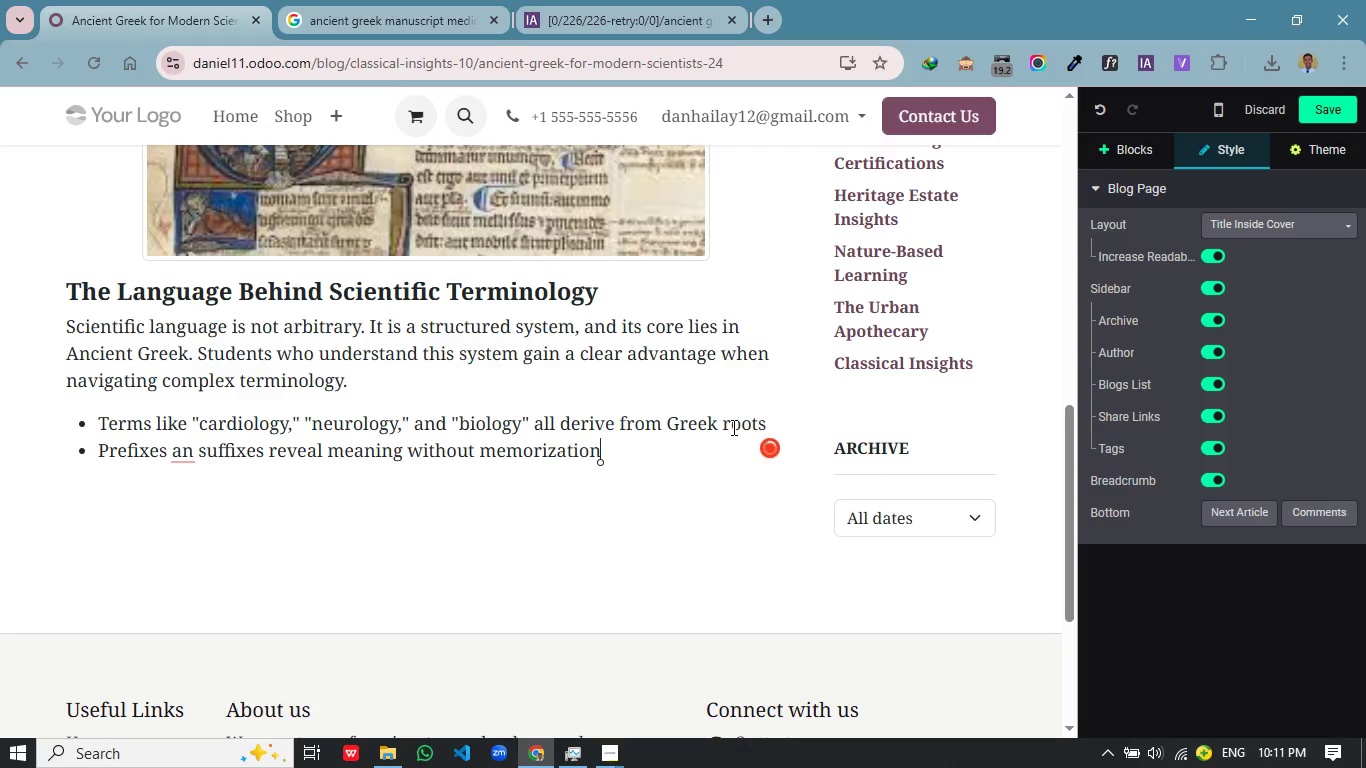 
key(Enter)
 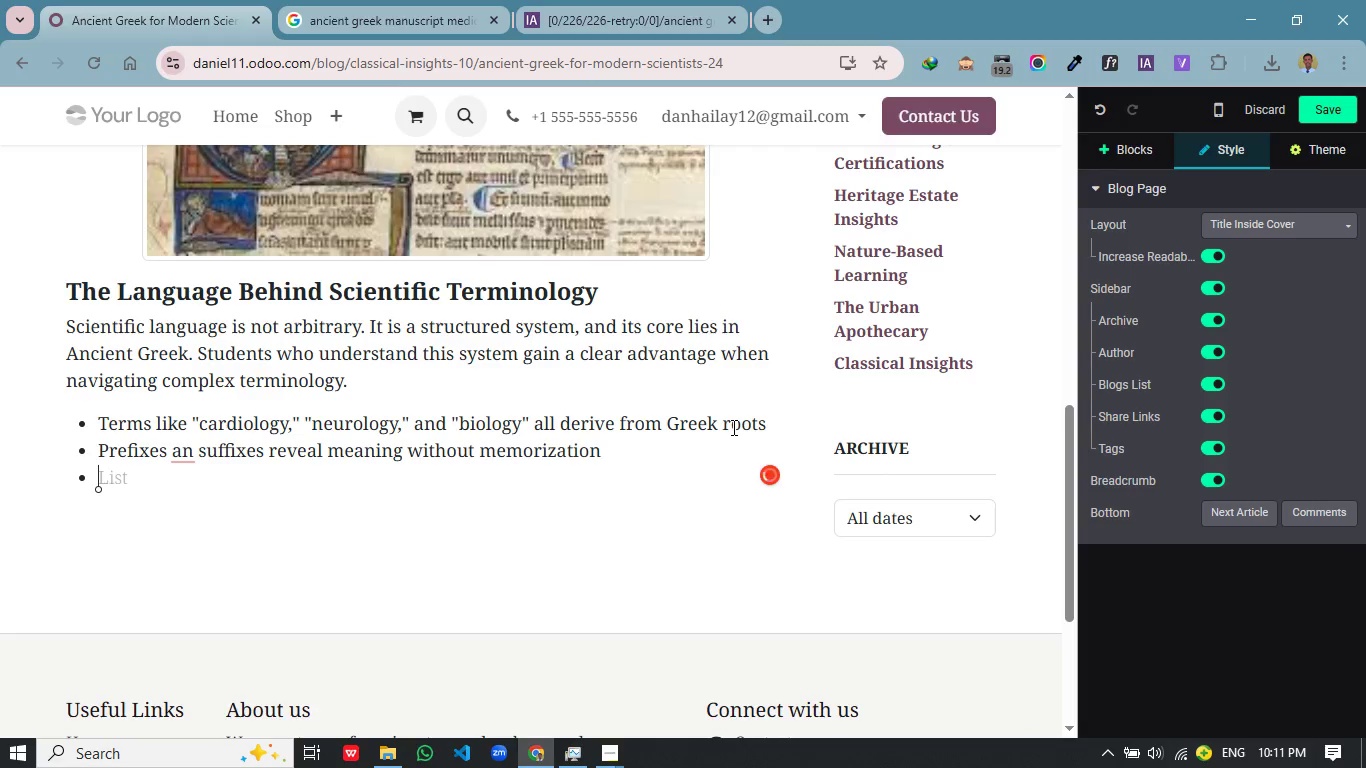 
type(COmplex terms become easier to decode in exams and lectures)
 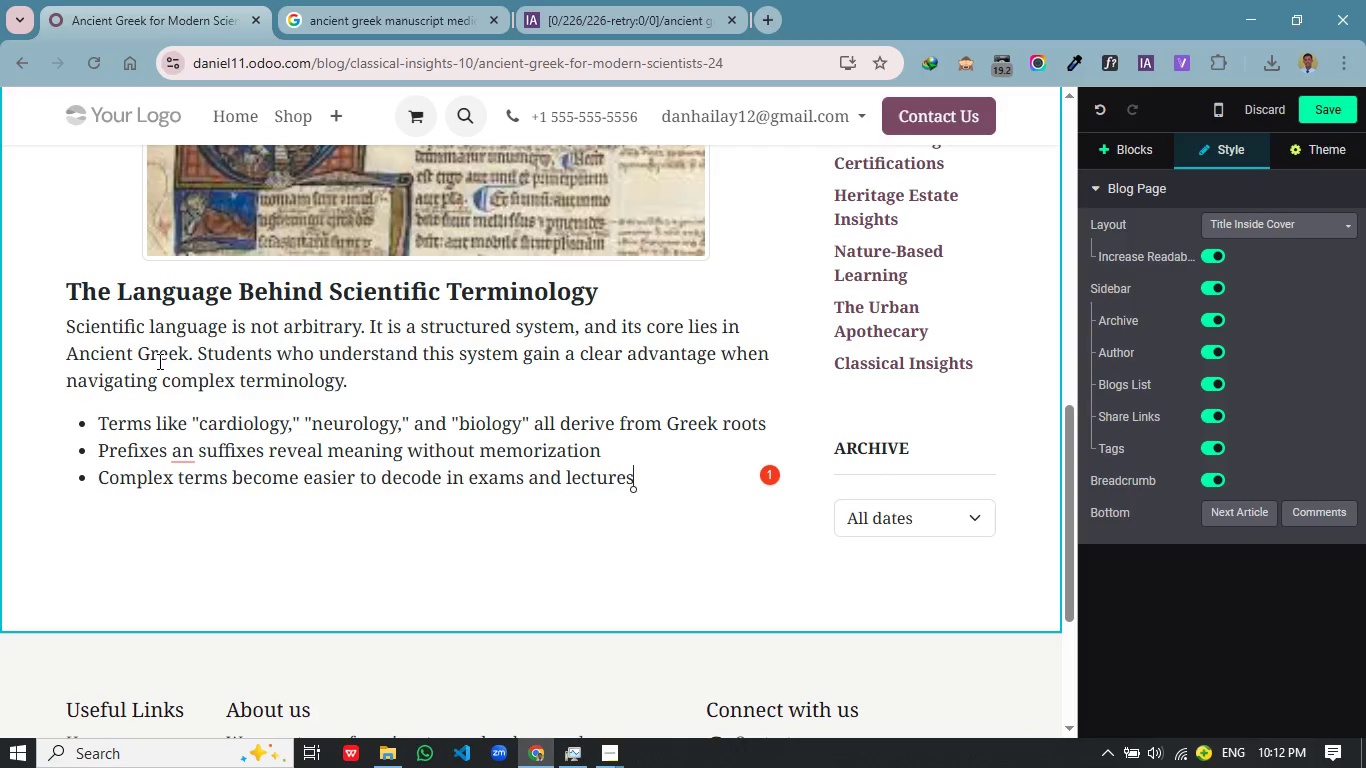 
left_click([194, 451])
 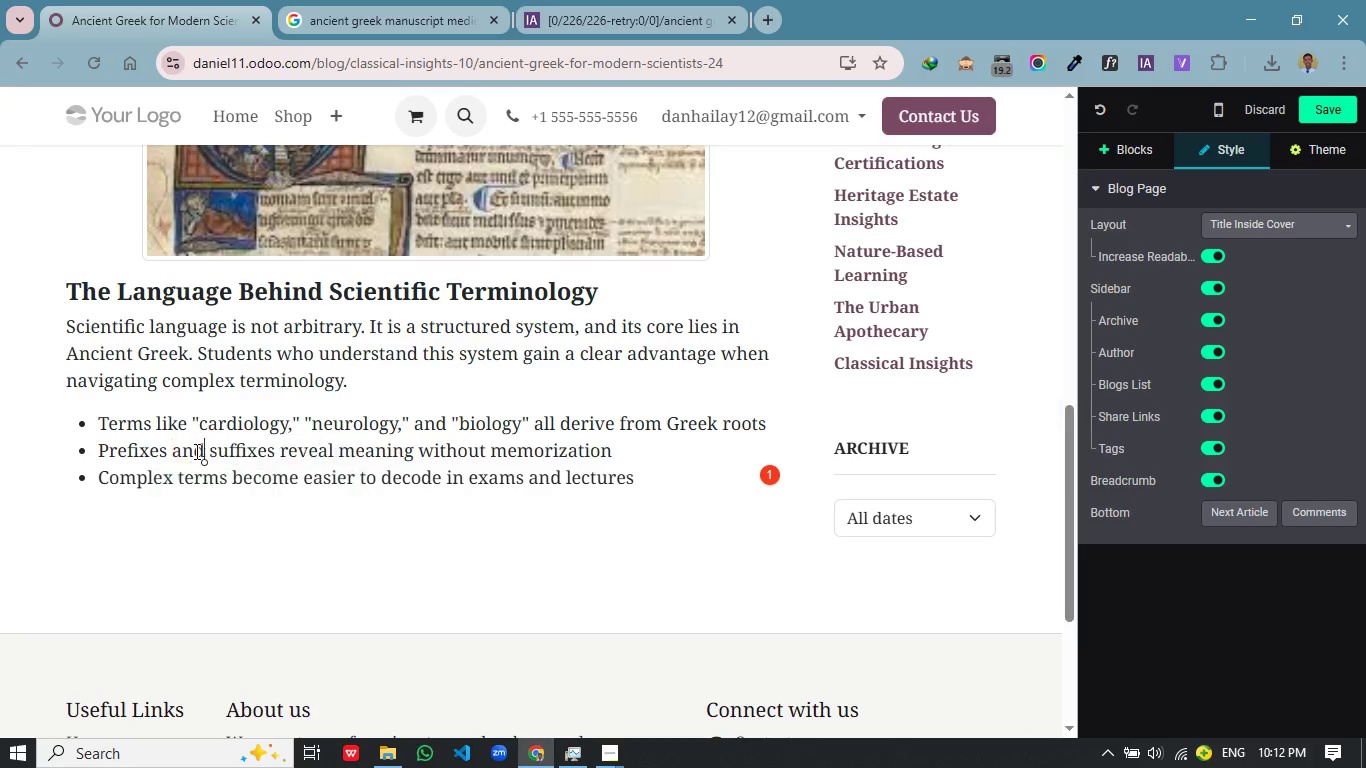 
key(D)
 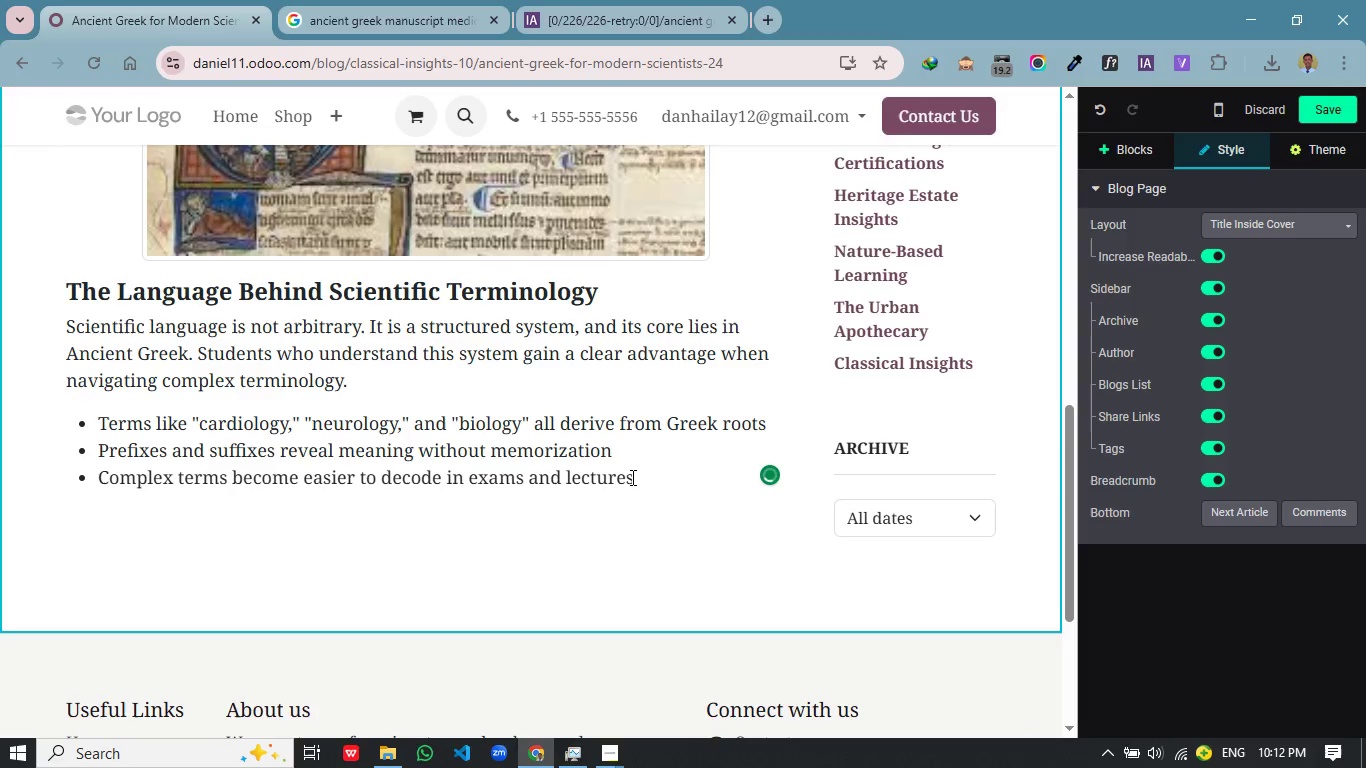 
left_click([631, 477])
 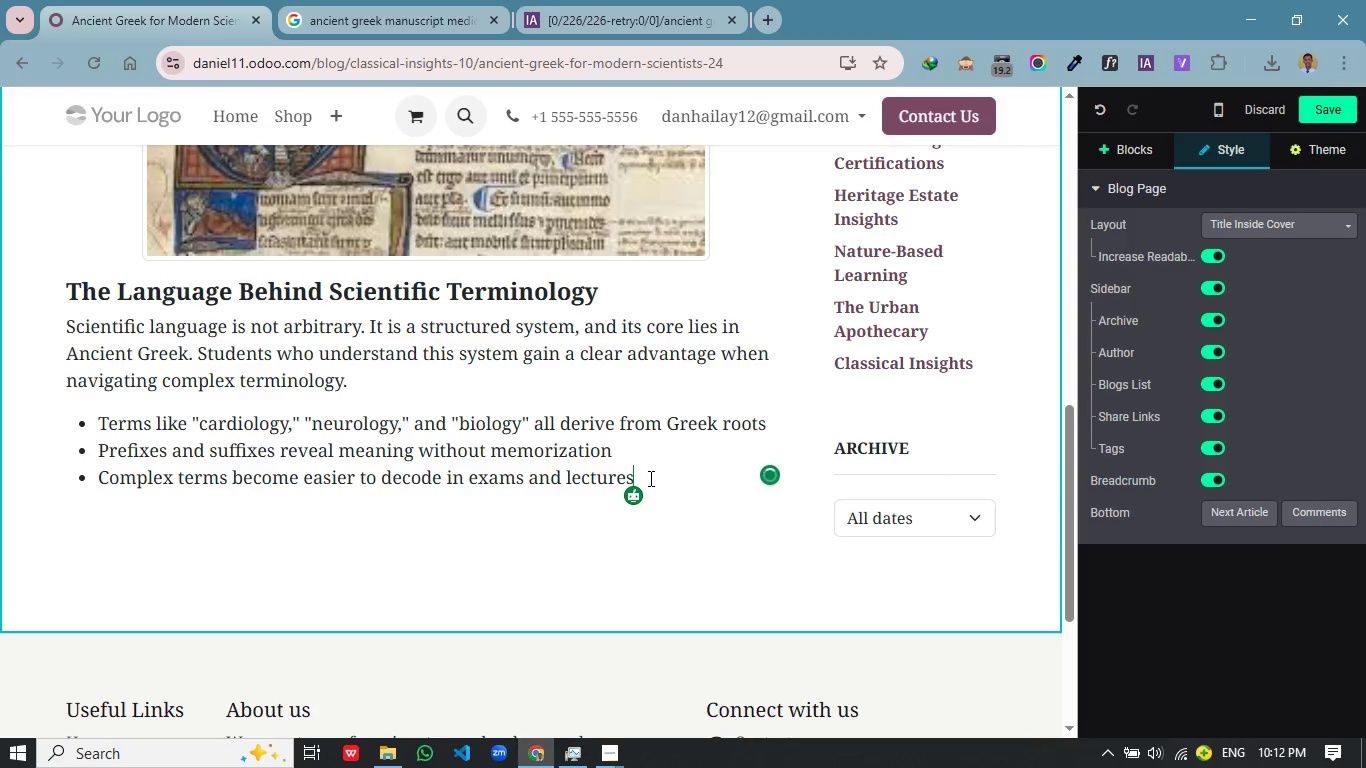 
key(Enter)
 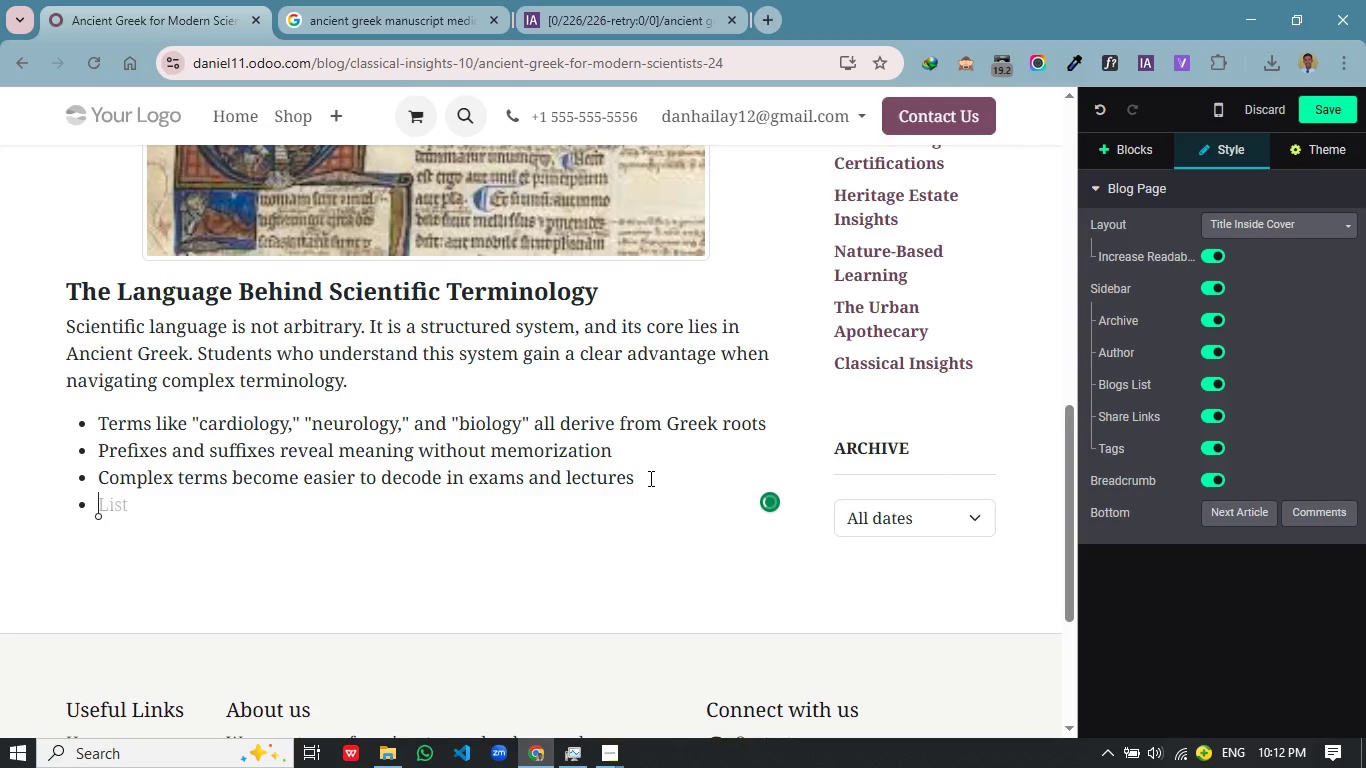 
key(Enter)
 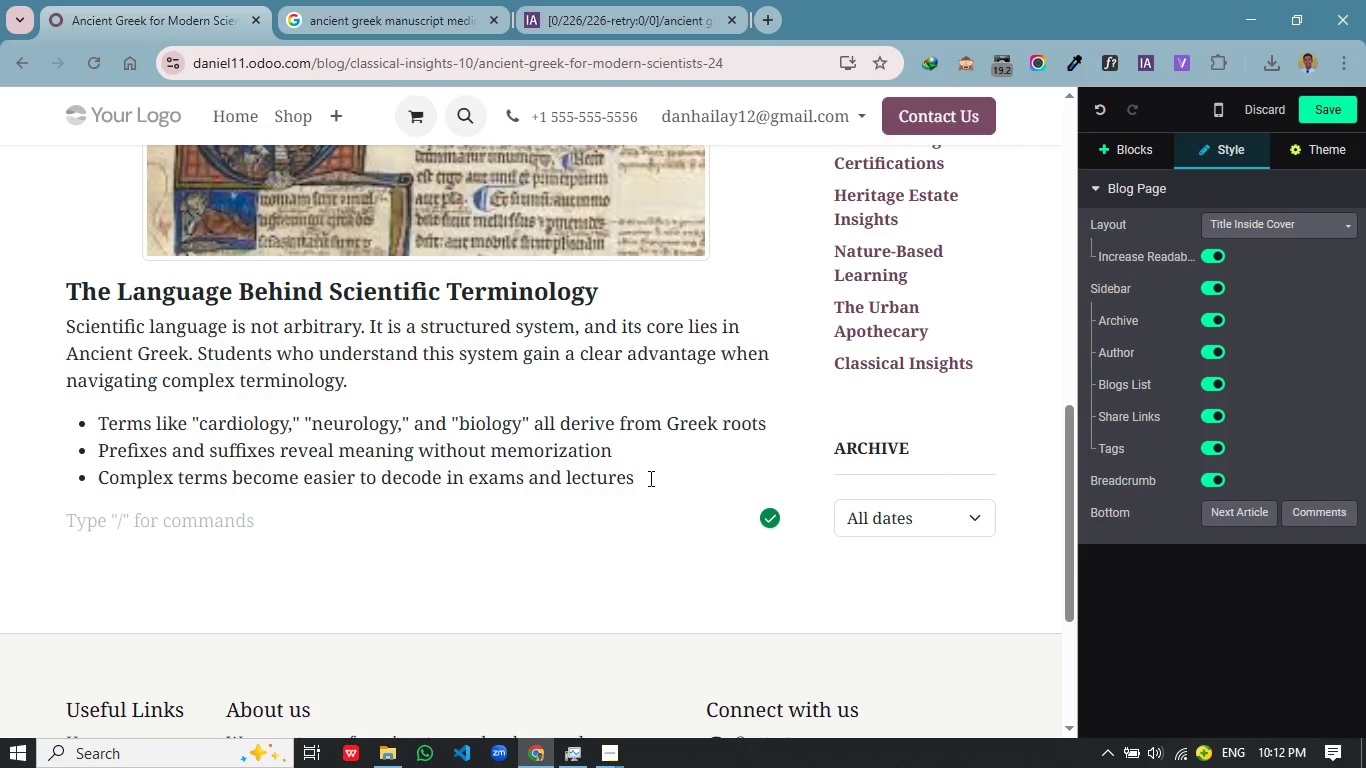 
type(Instead of memorizing logn lists of unfamiliar wos)
key(Backspace)
type(ds, students tained in GREEK learn  how to break d)
key(Backspace)
type(them down logically. Th)
 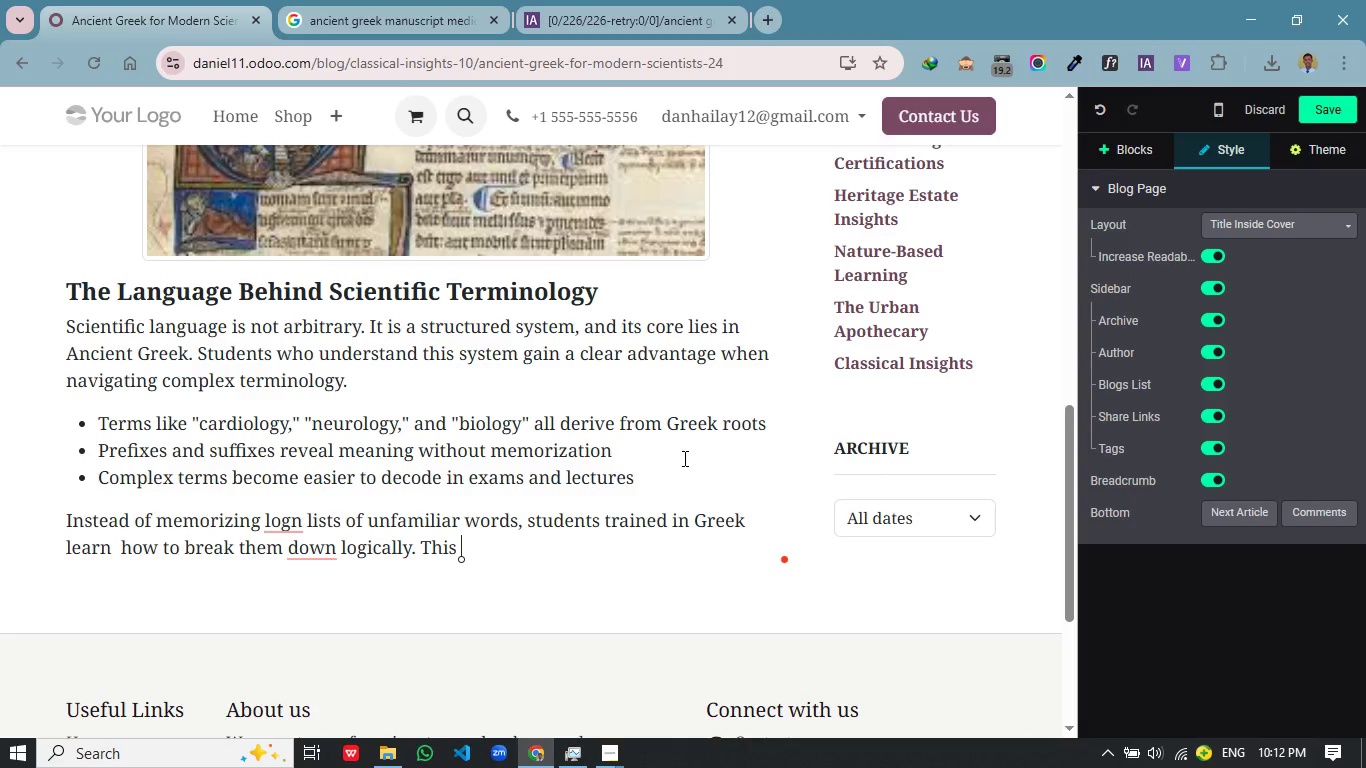 
 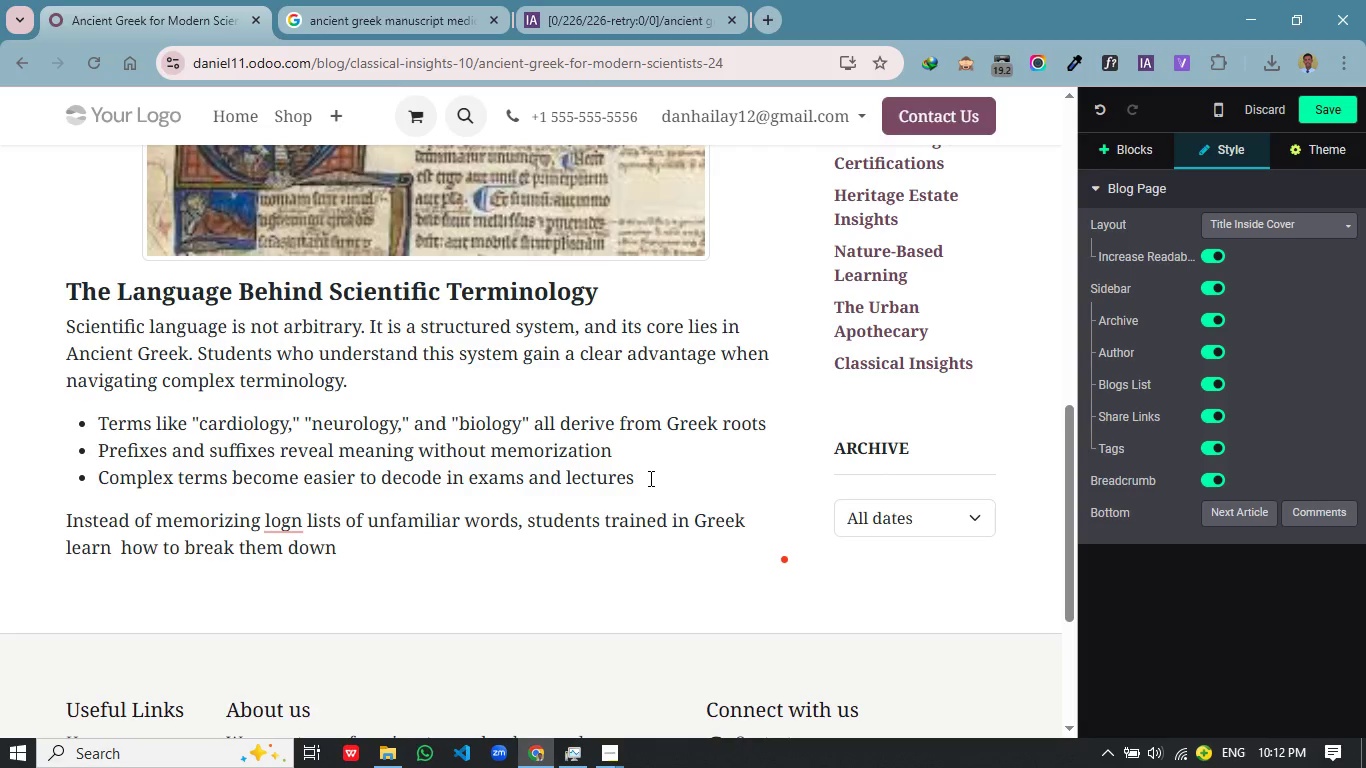 
type(is not only impor)
key(Backspace)
key(Backspace)
type(rovs retention but also buils confidence when encountering new material.)
 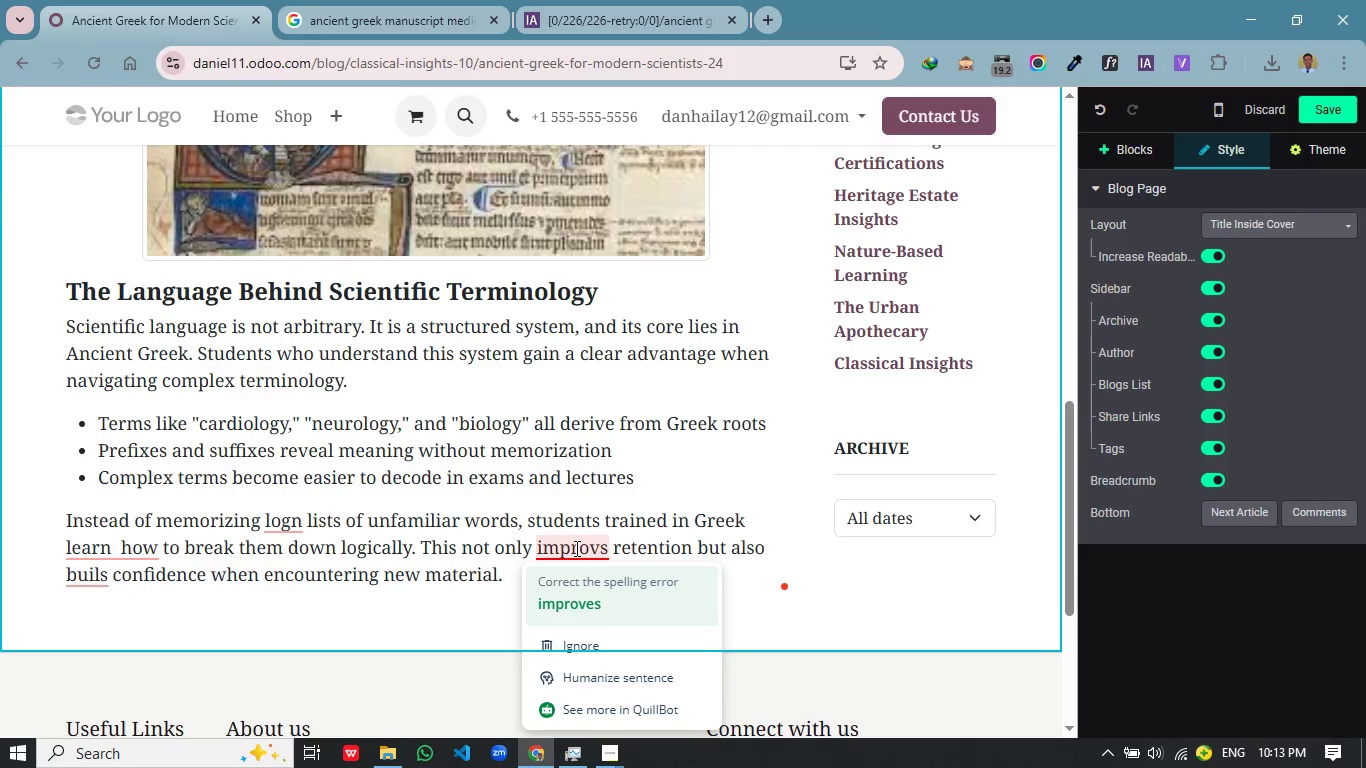 
left_click([580, 607])
 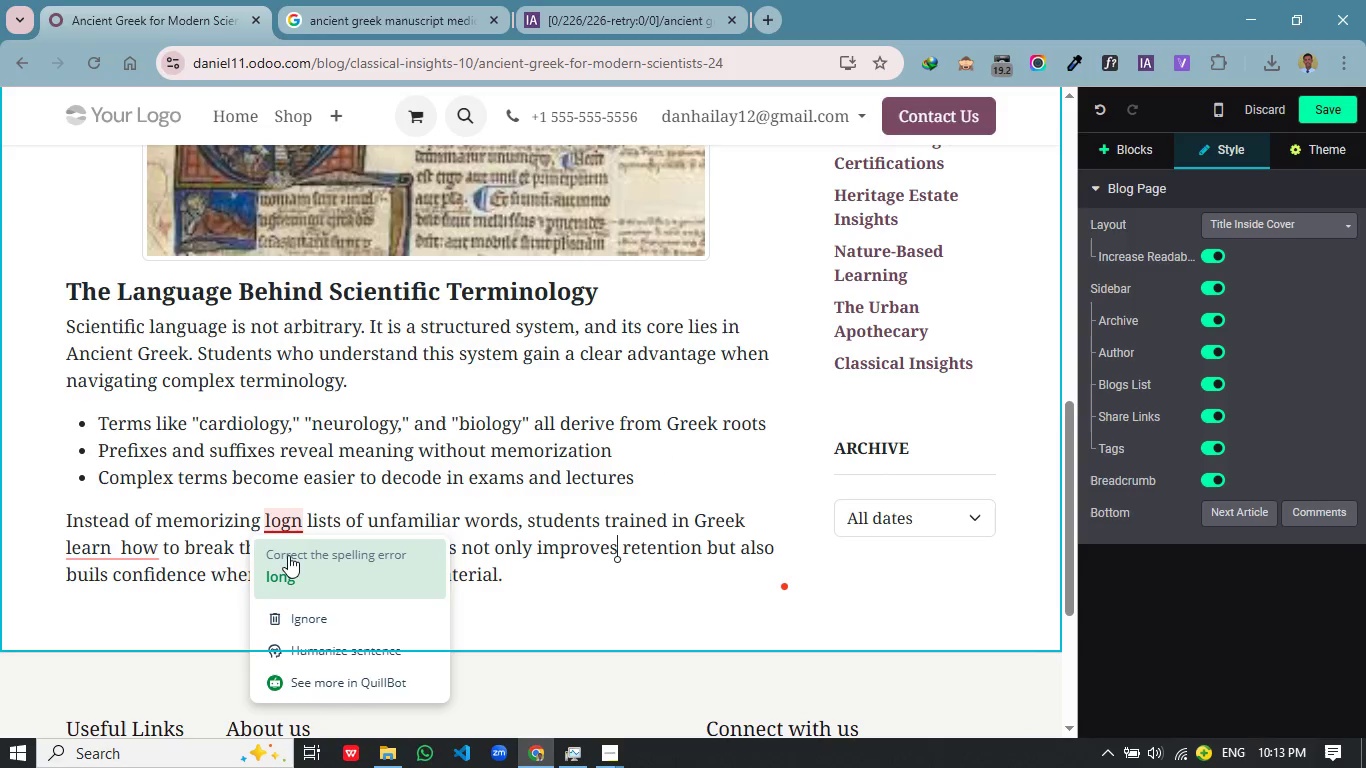 
left_click([290, 567])
 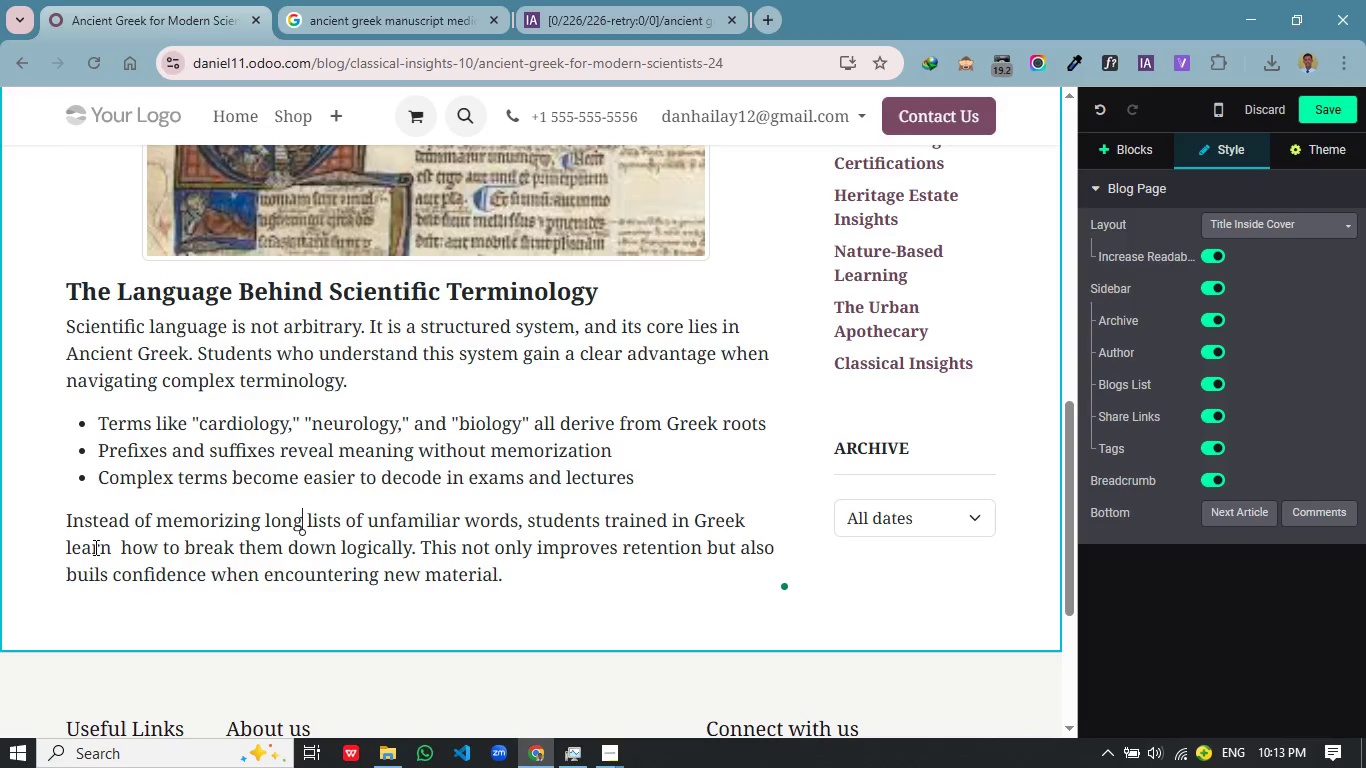 
left_click([123, 549])
 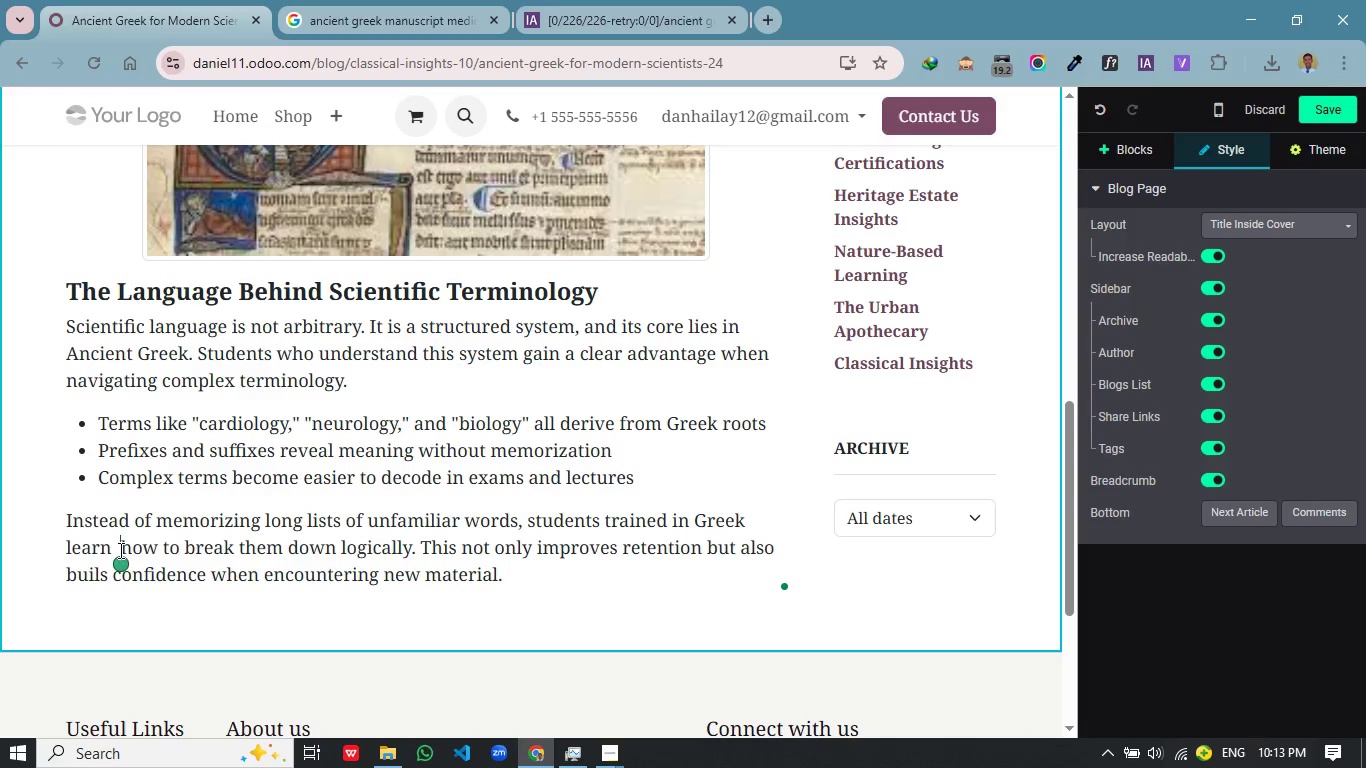 
left_click([119, 550])
 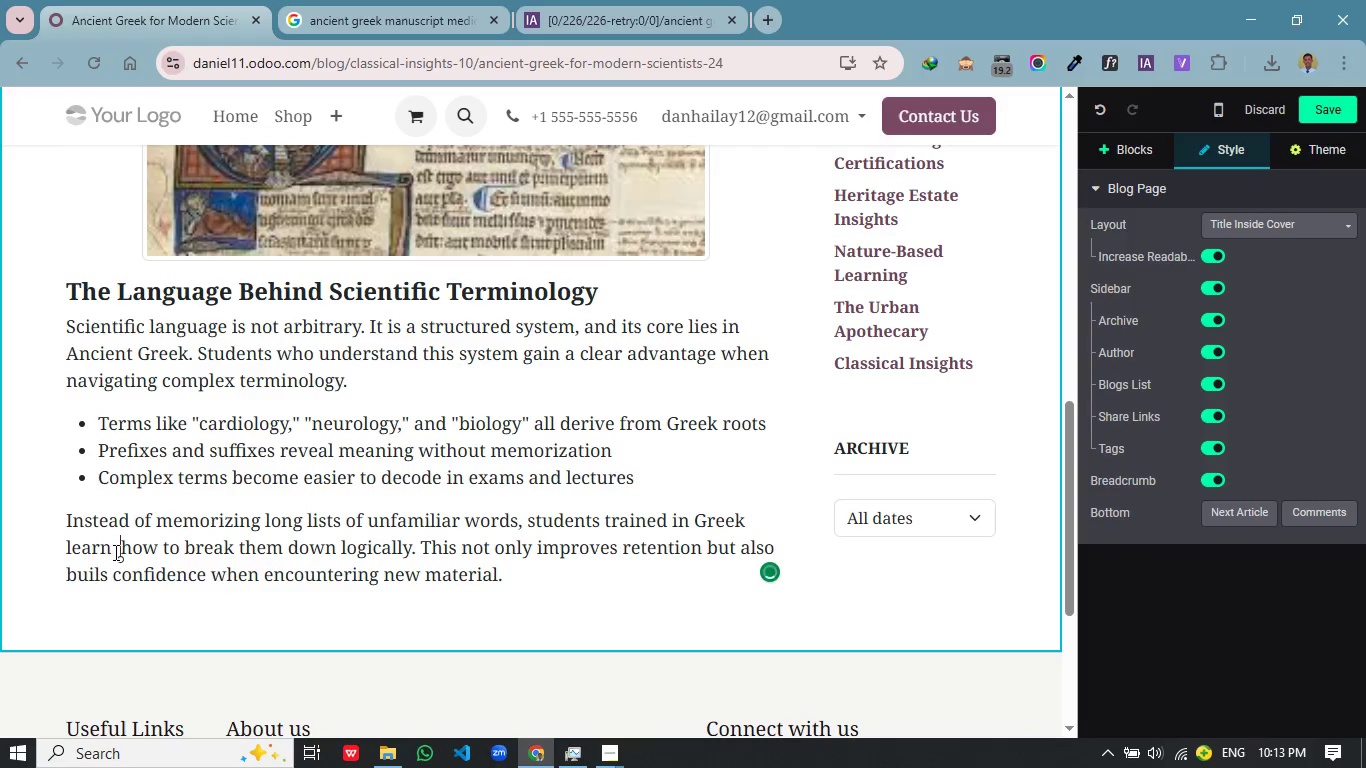 
left_click([114, 552])
 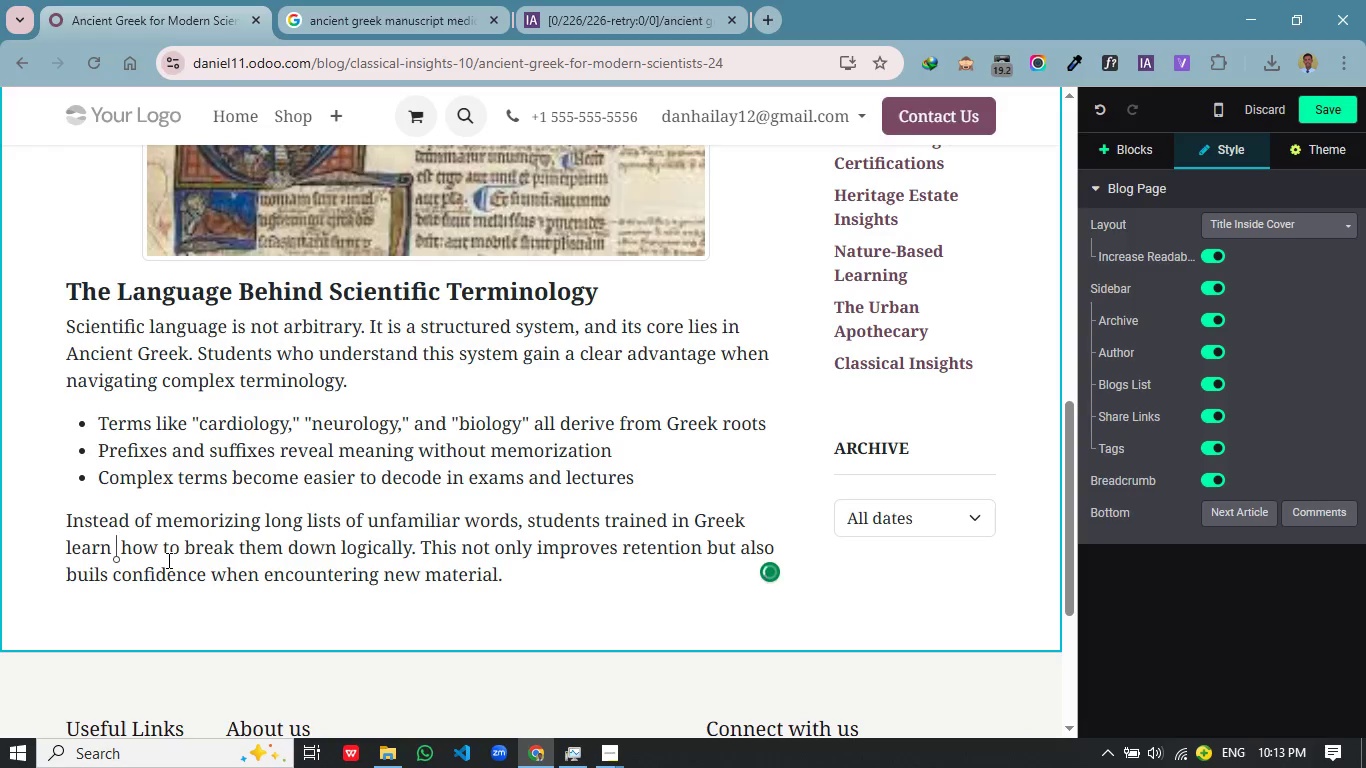 
key(Backspace)
 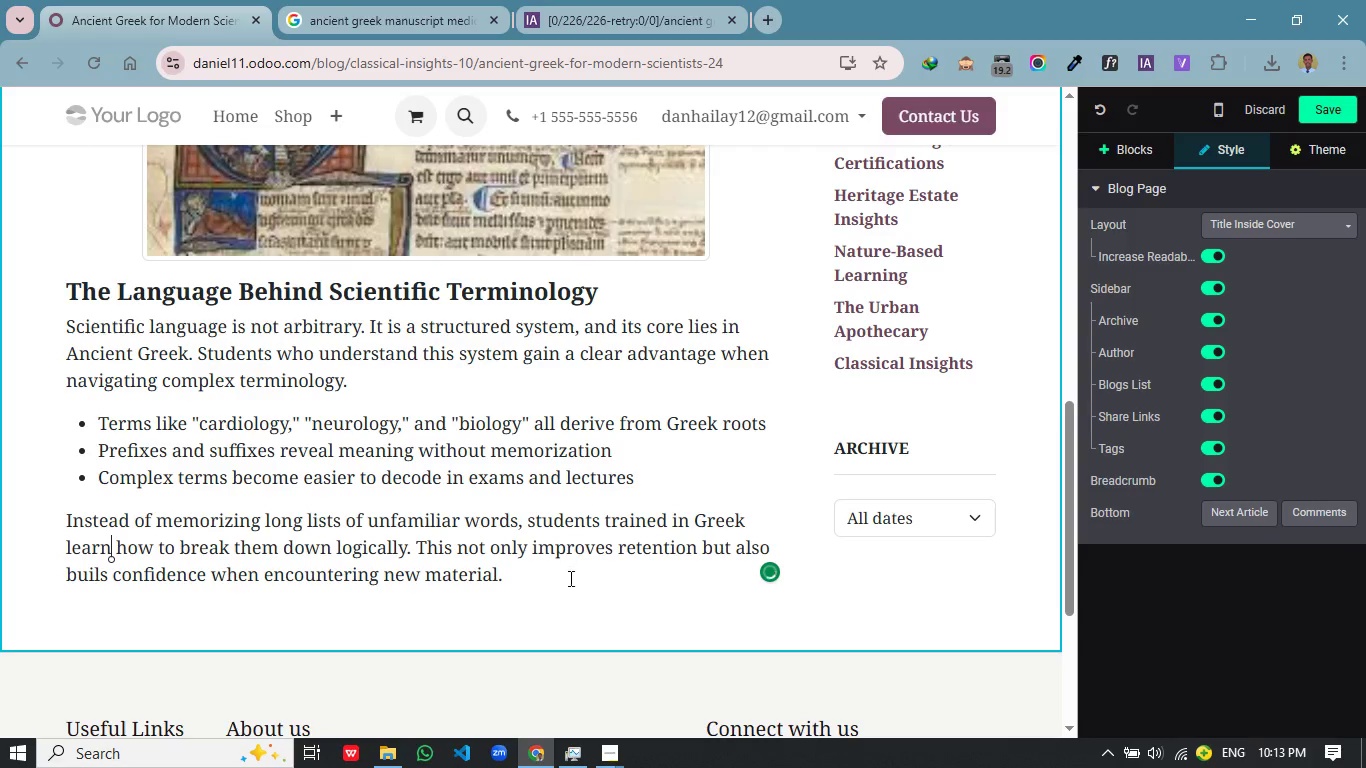 
left_click([553, 586])
 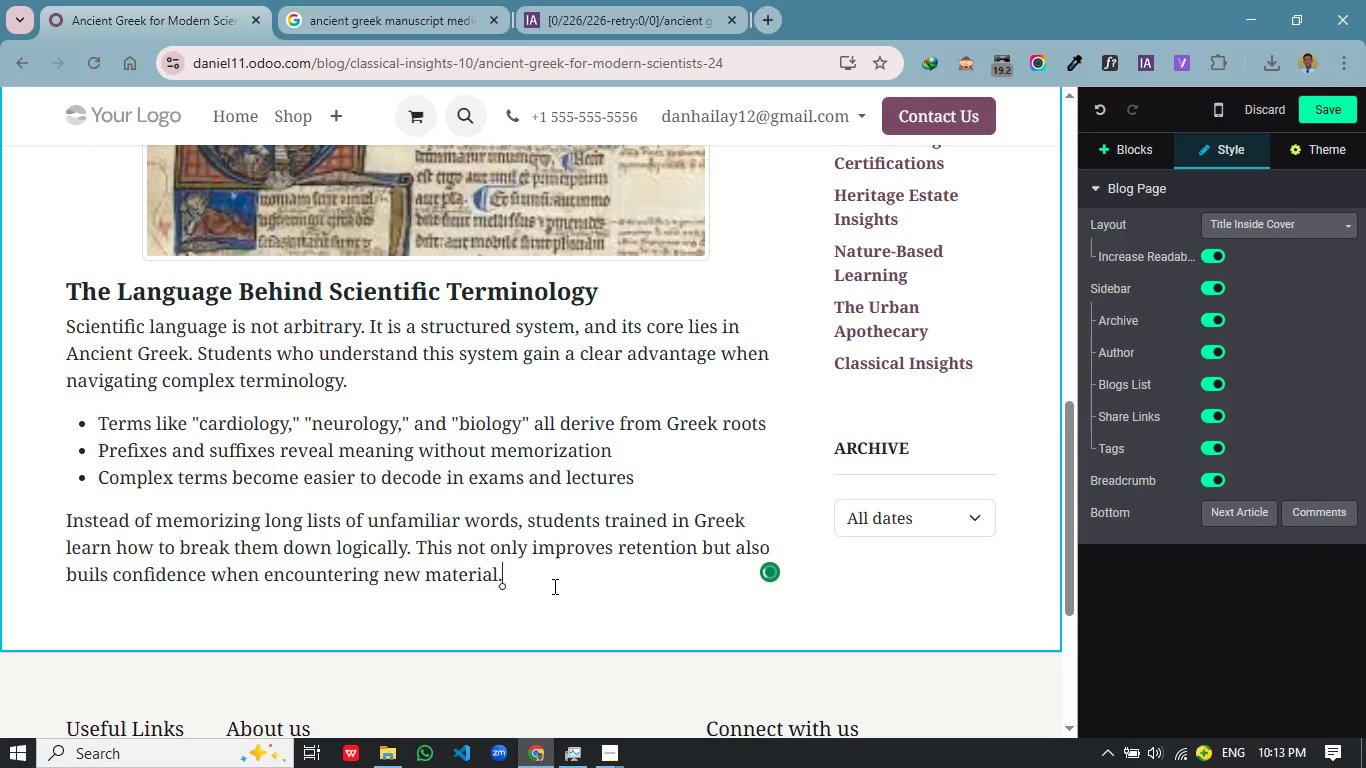 
key(Enter)
 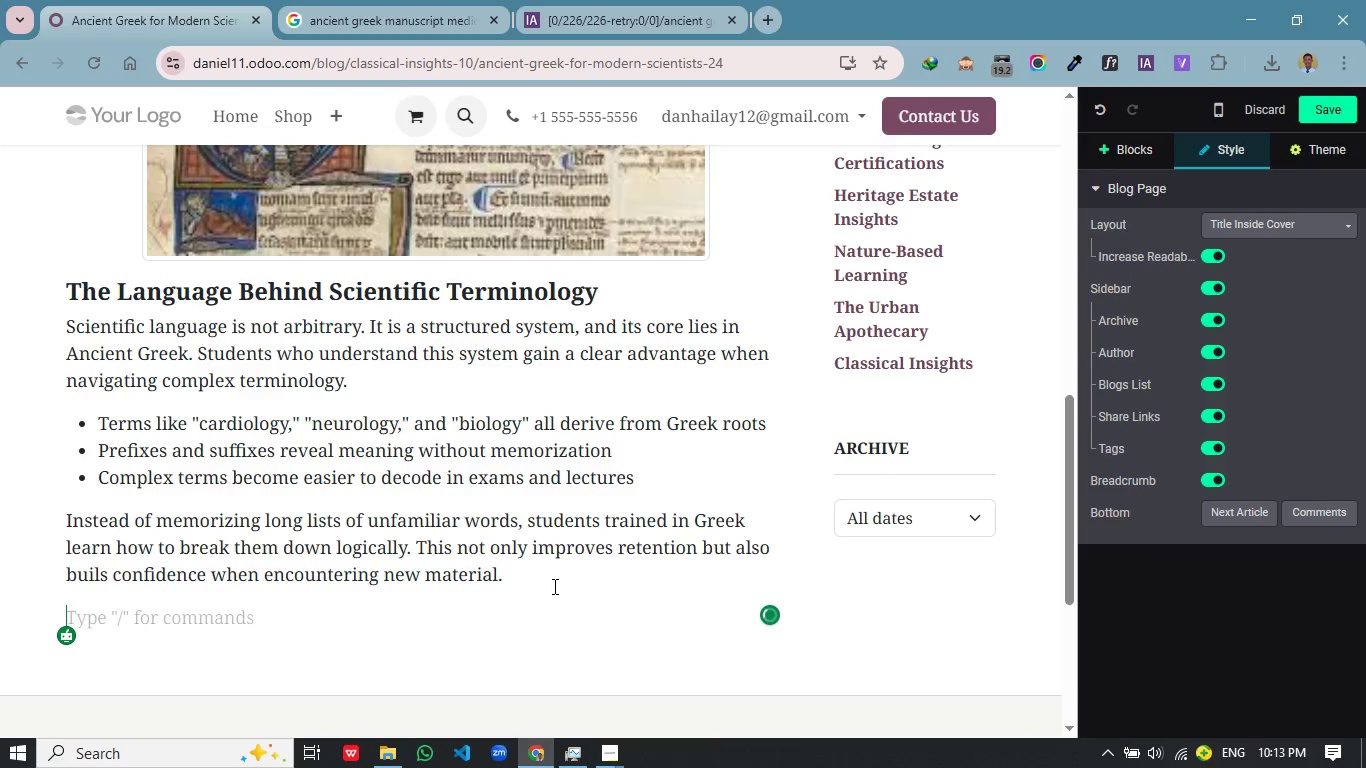 
wait(10.73)
 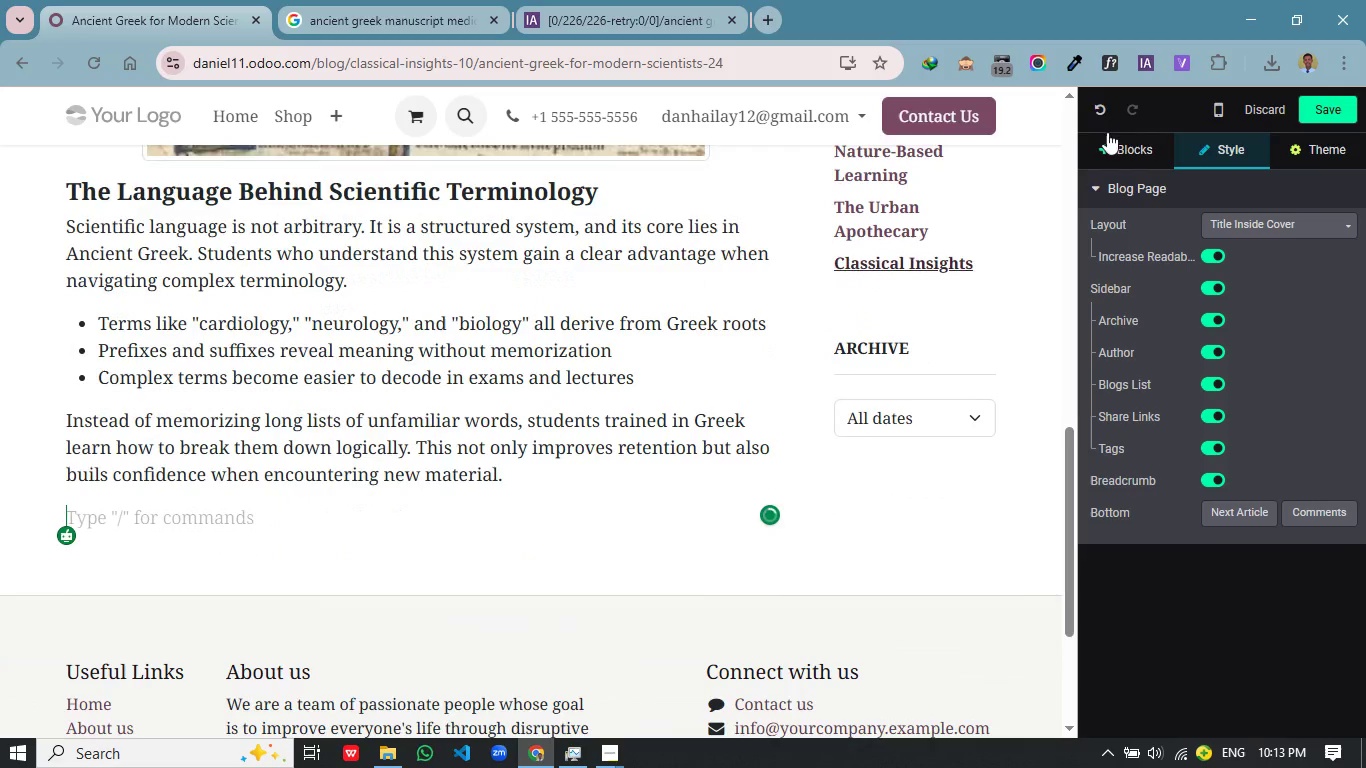 
left_click([1137, 156])
 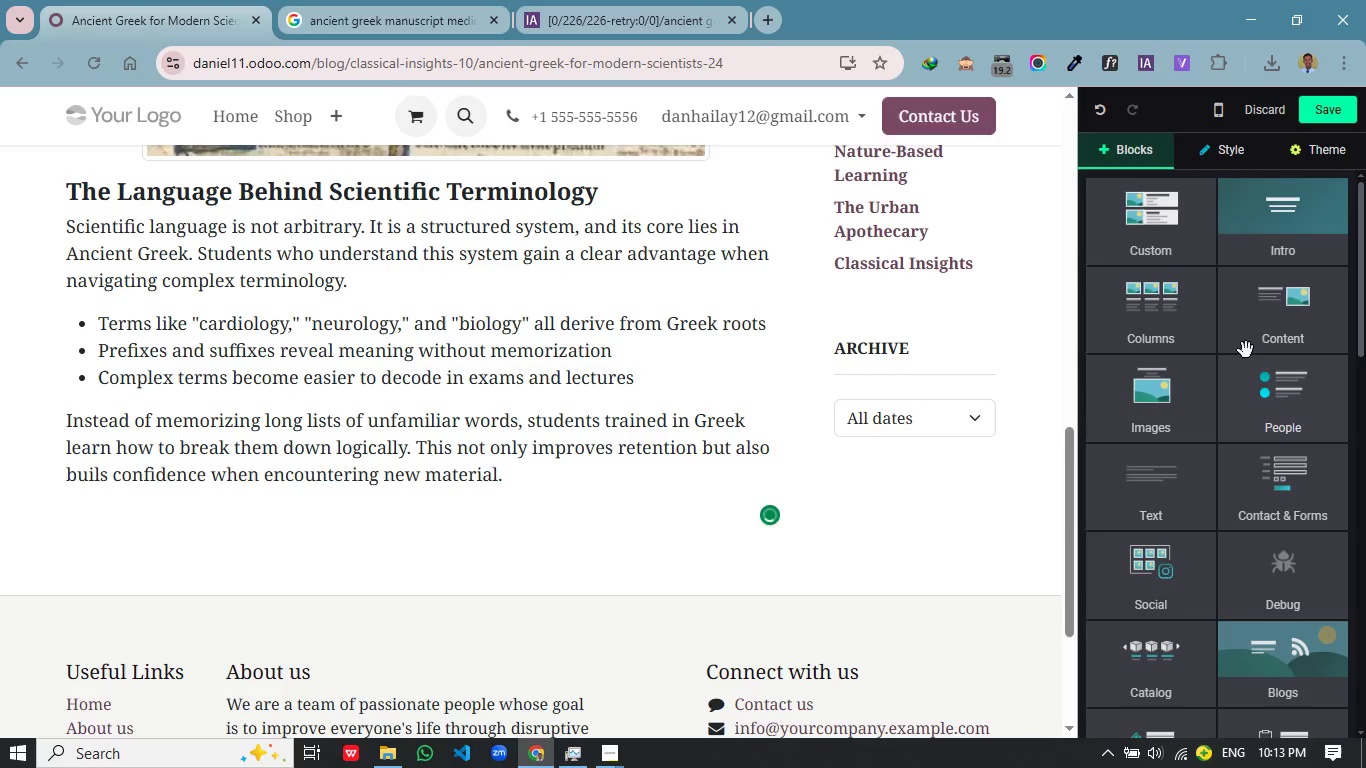 
left_click([1292, 308])
 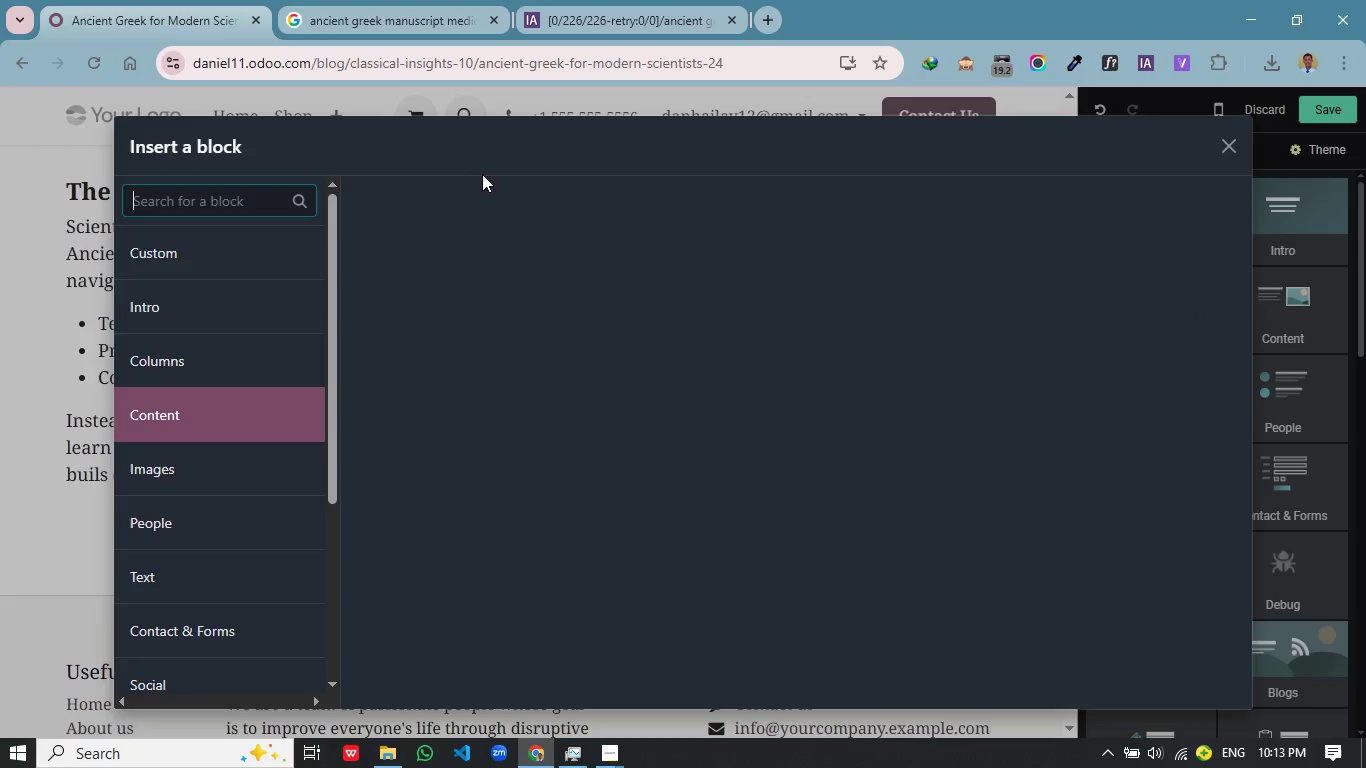 
scroll: coordinate [467, 441], scroll_direction: none, amount: 0.0
 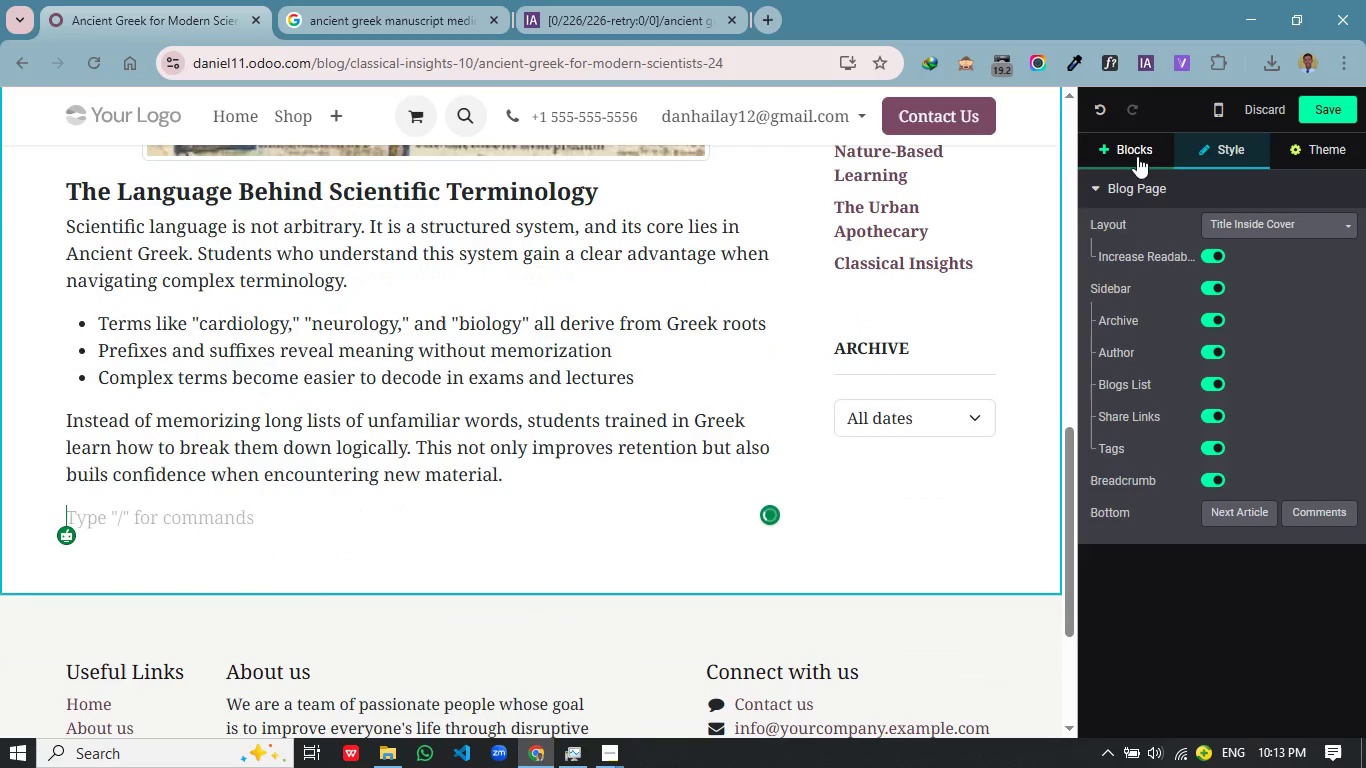 
mouse_move([495, 197])
 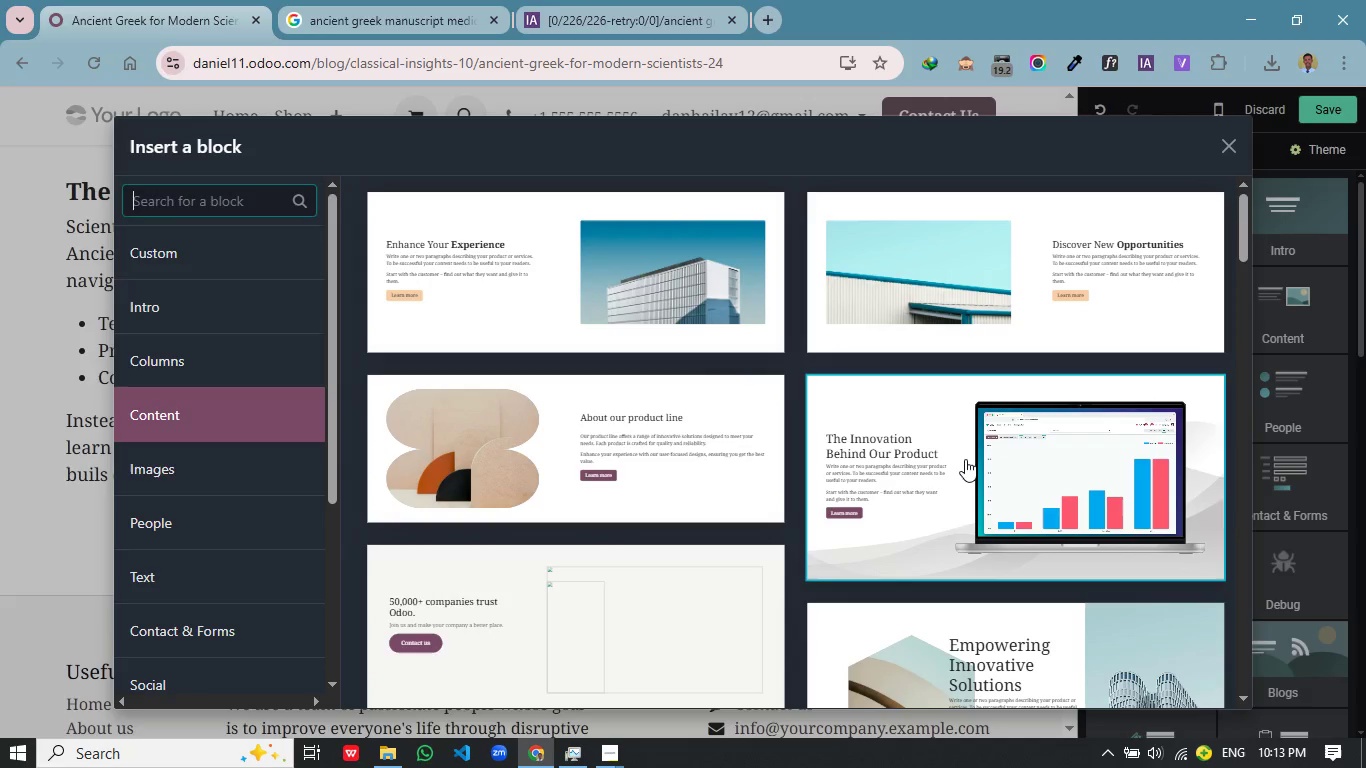 
scroll: coordinate [964, 455], scroll_direction: down, amount: 16.0
 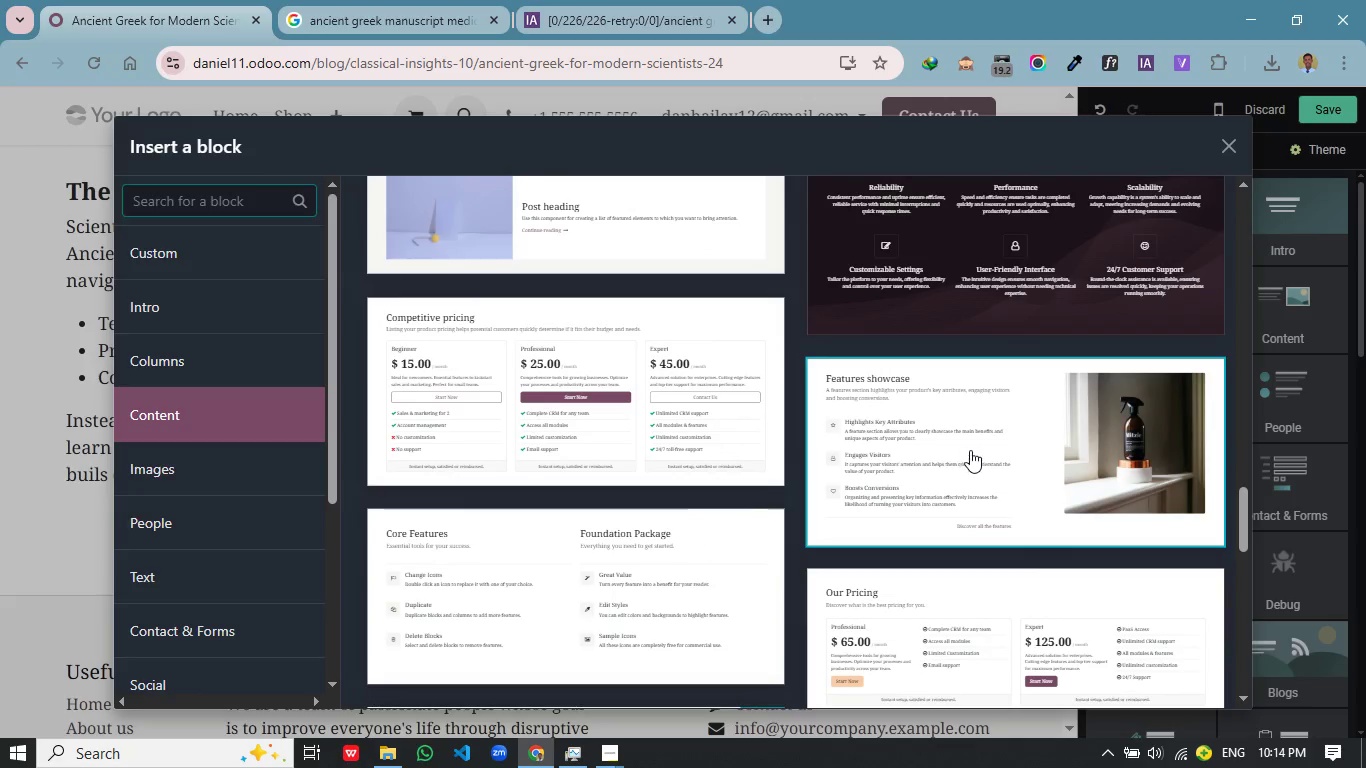 
wait(7.64)
 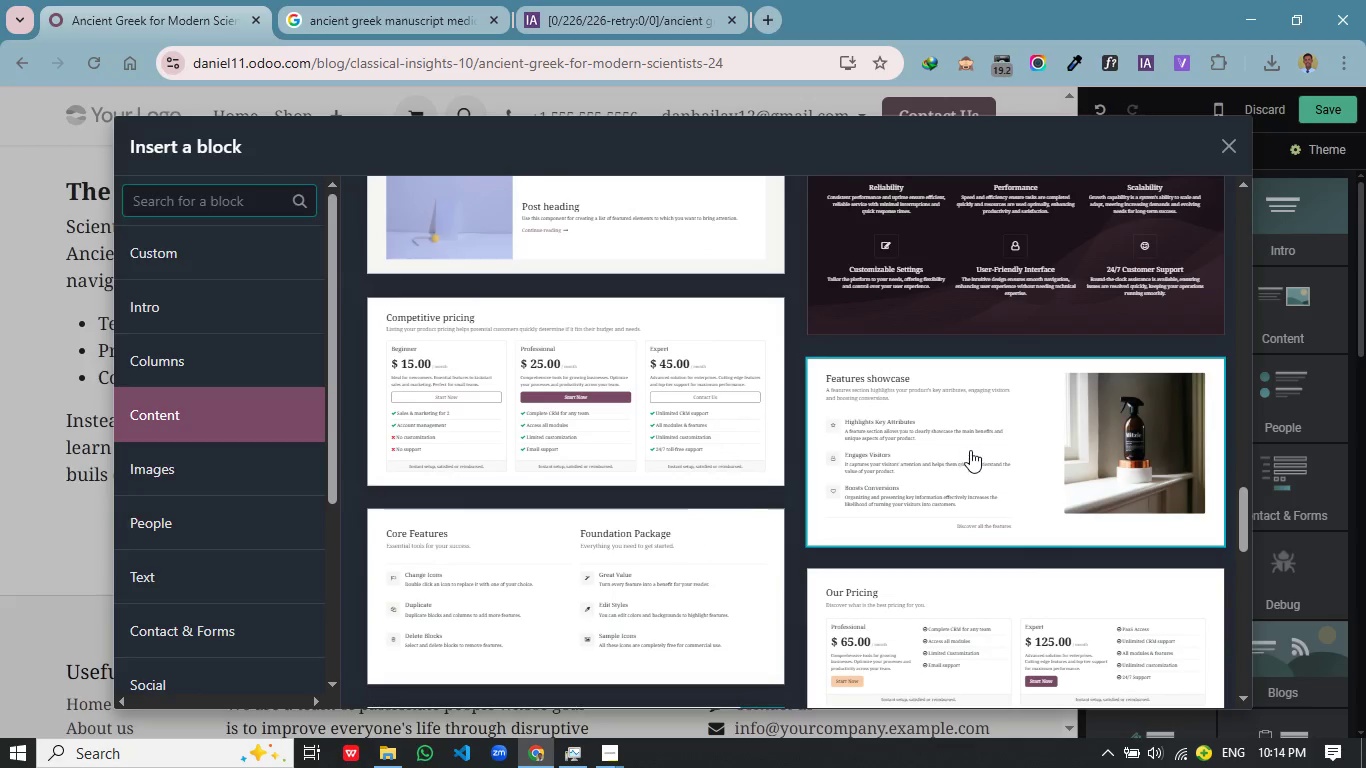 
left_click([1021, 436])
 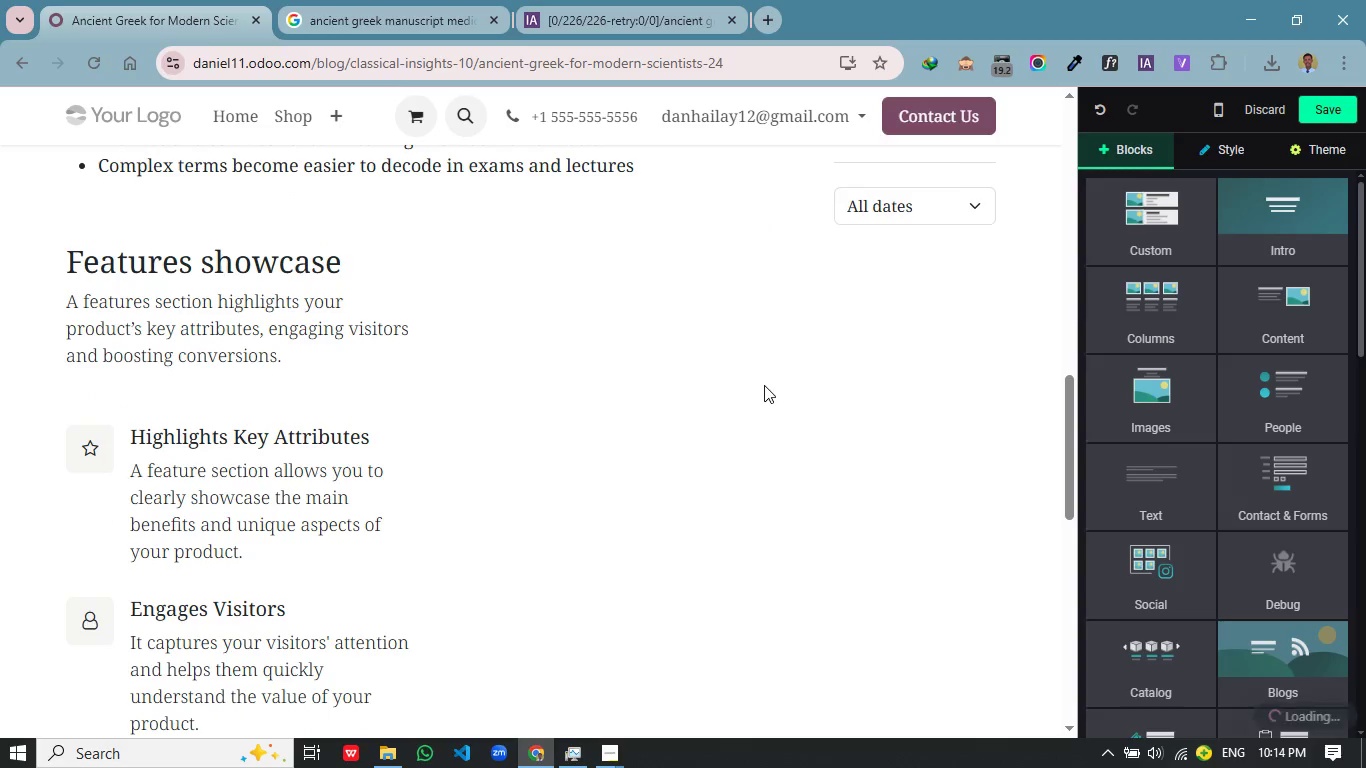 
left_click([631, 394])
 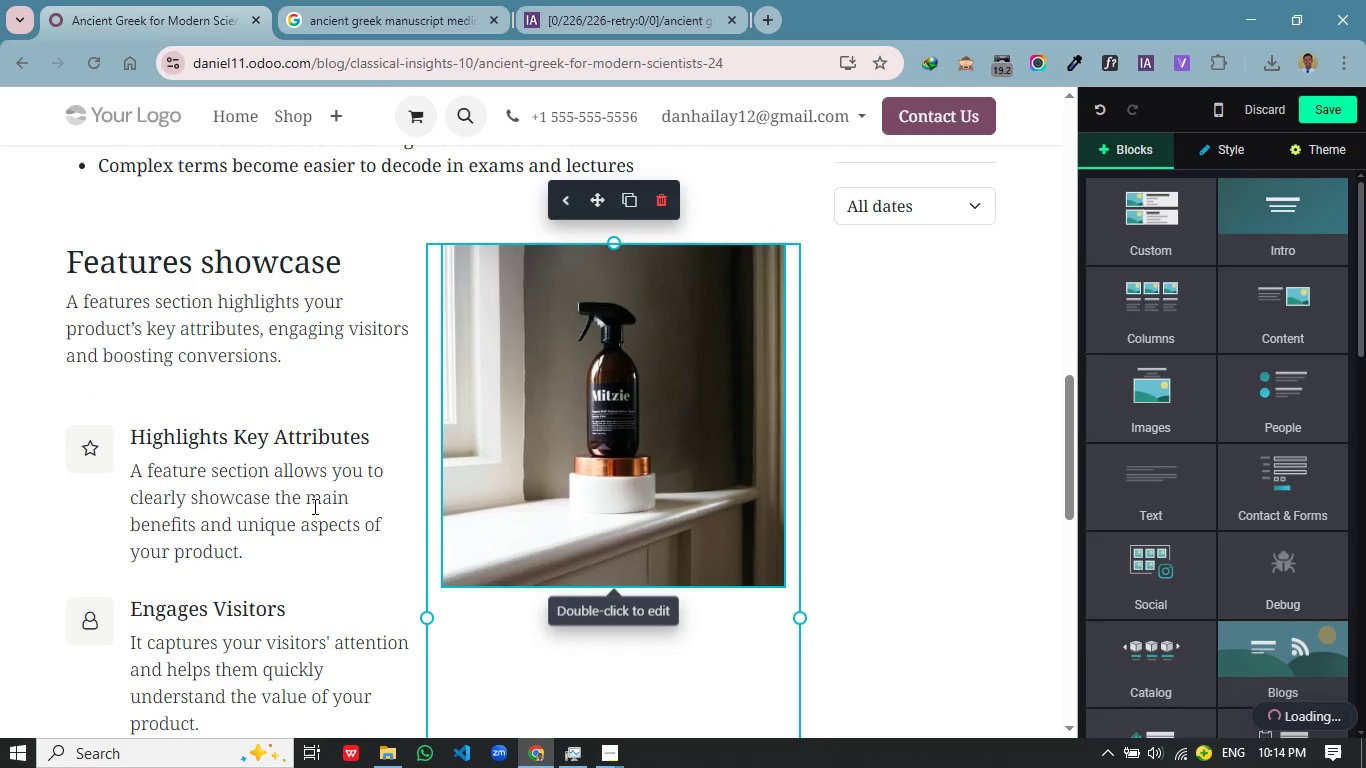 
scroll: coordinate [335, 507], scroll_direction: down, amount: 3.0
 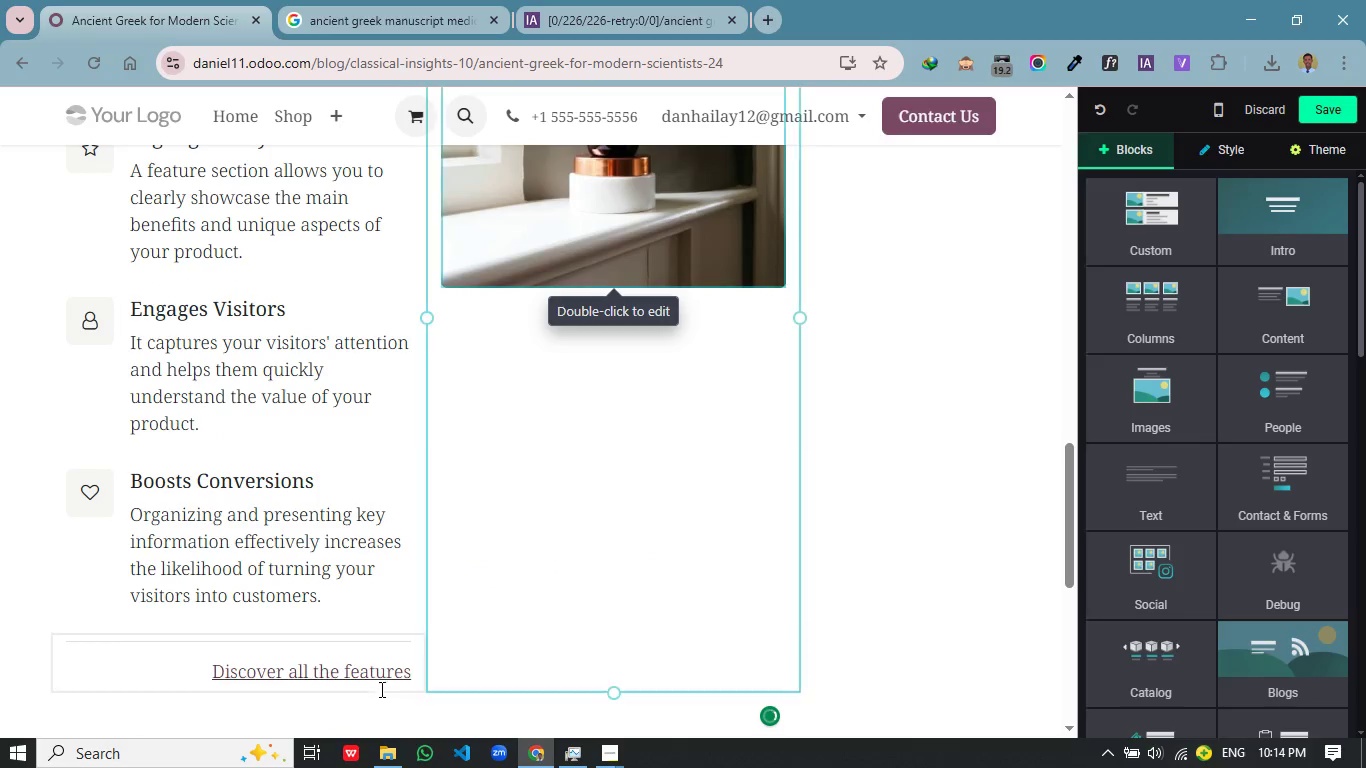 
left_click([379, 603])
 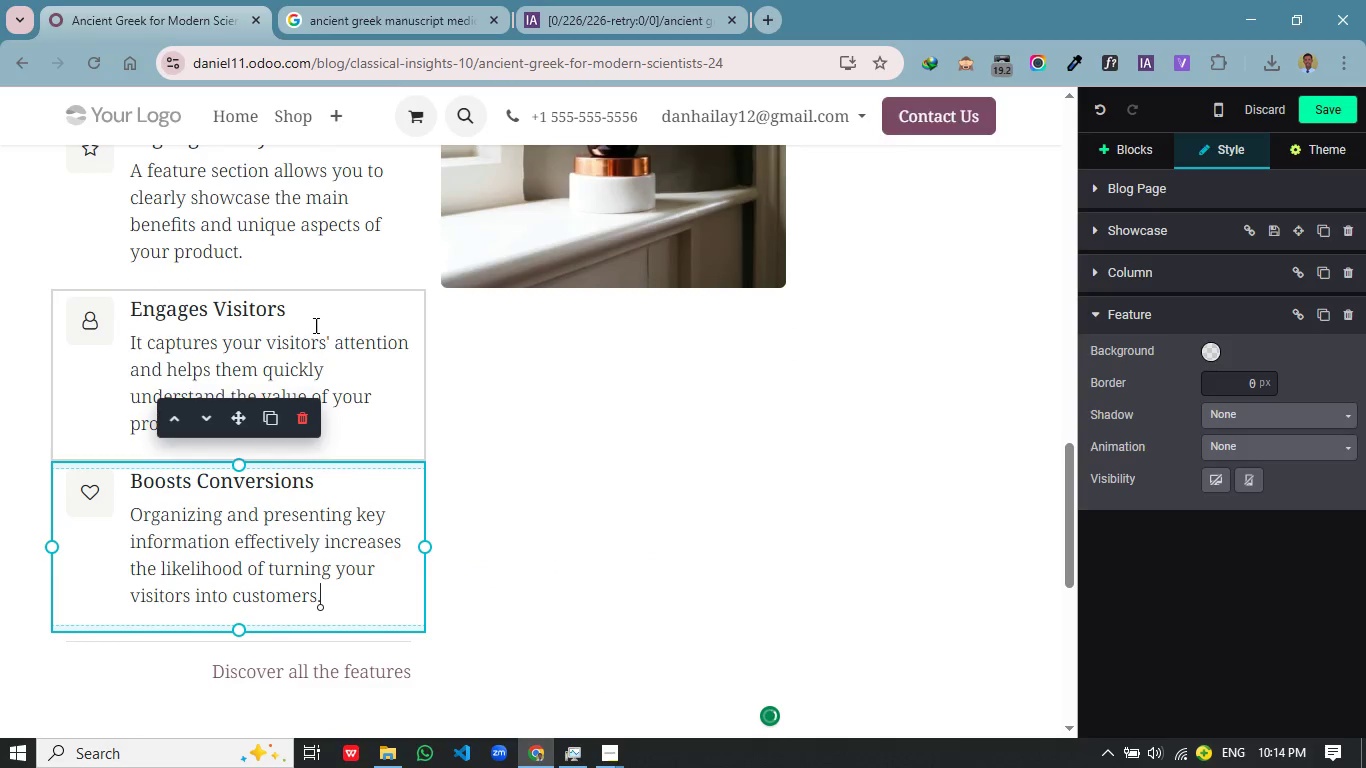 
left_click([342, 305])
 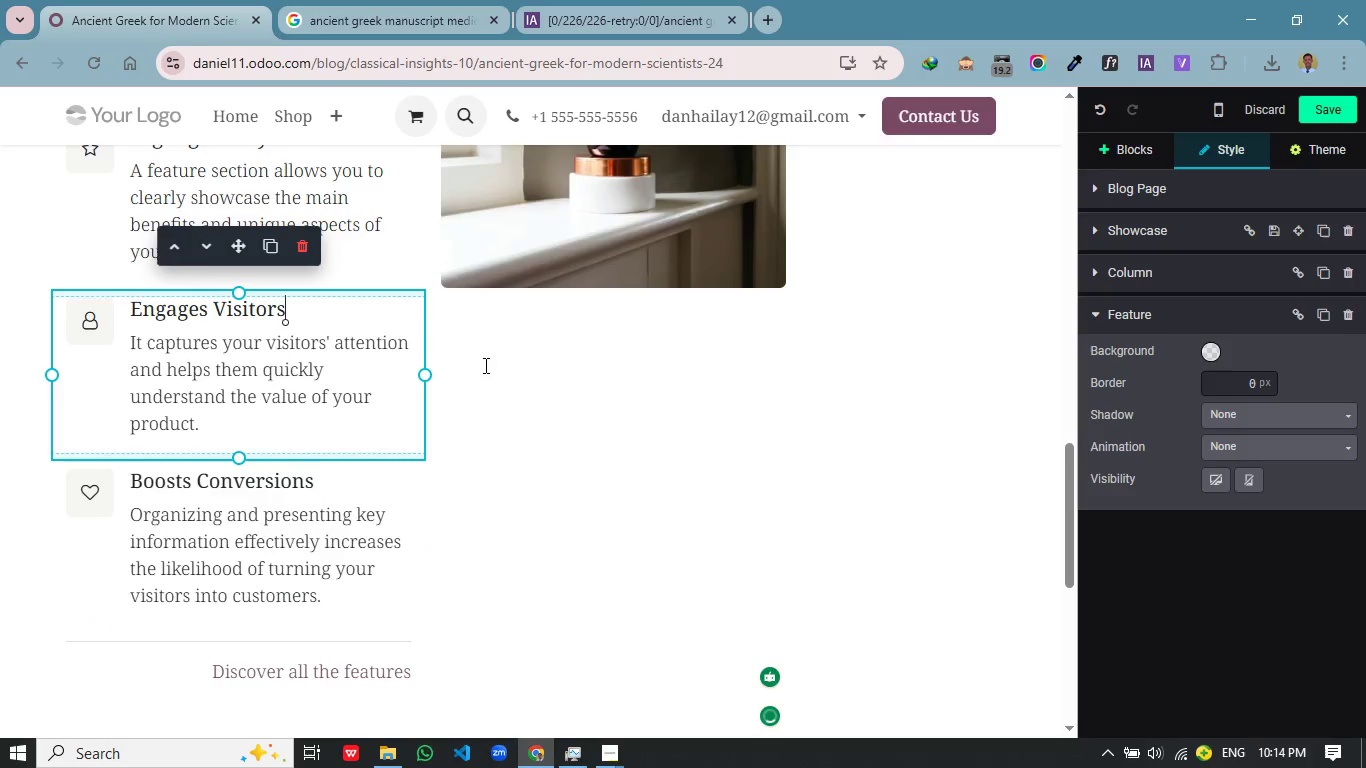 
scroll: coordinate [488, 369], scroll_direction: up, amount: 2.0
 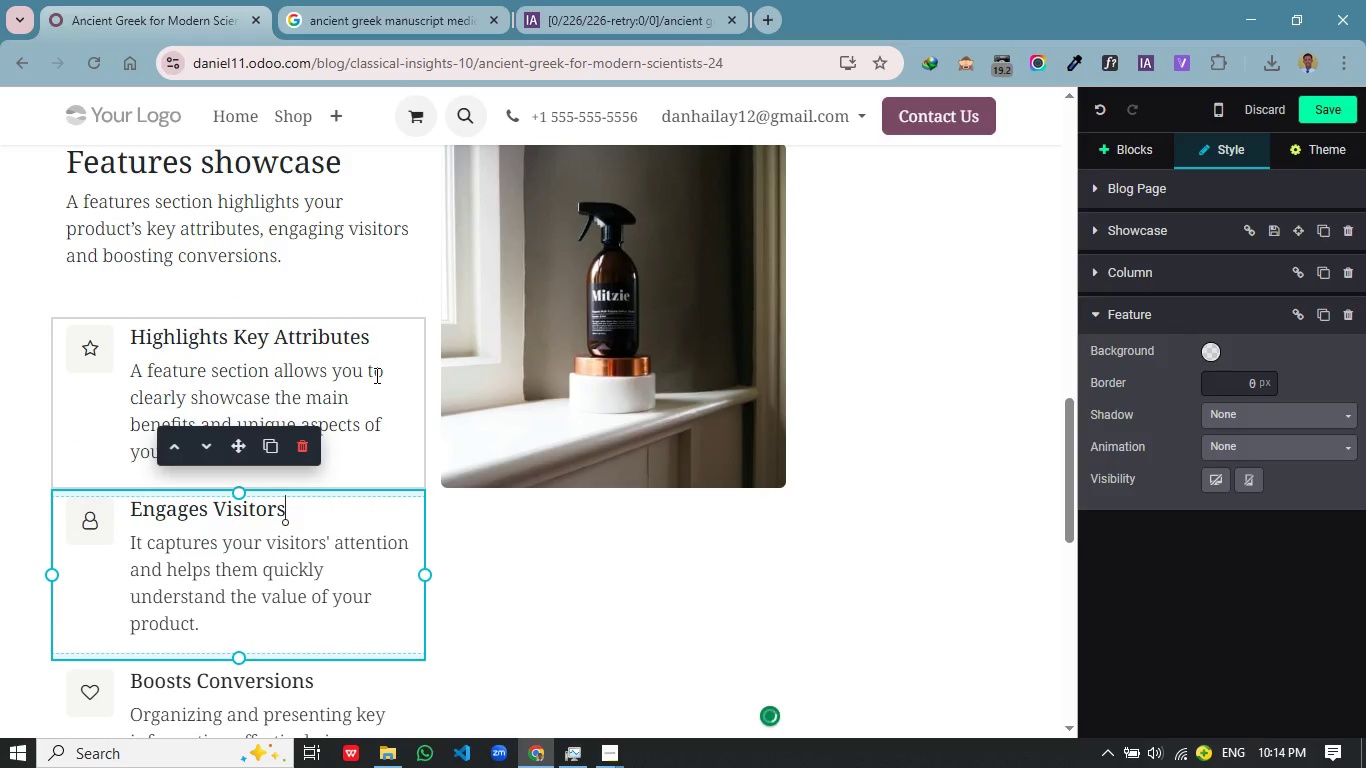 
key(Control+Z)
 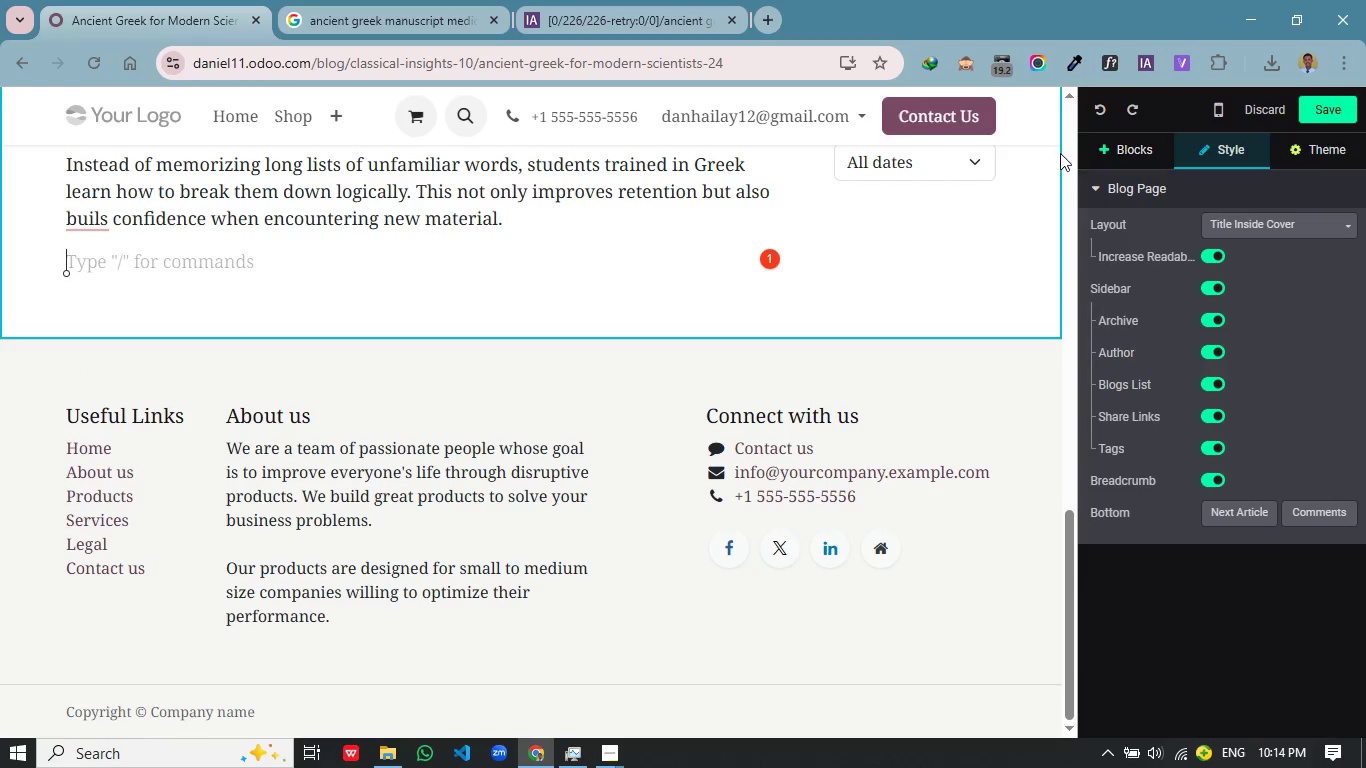 
left_click([1112, 138])
 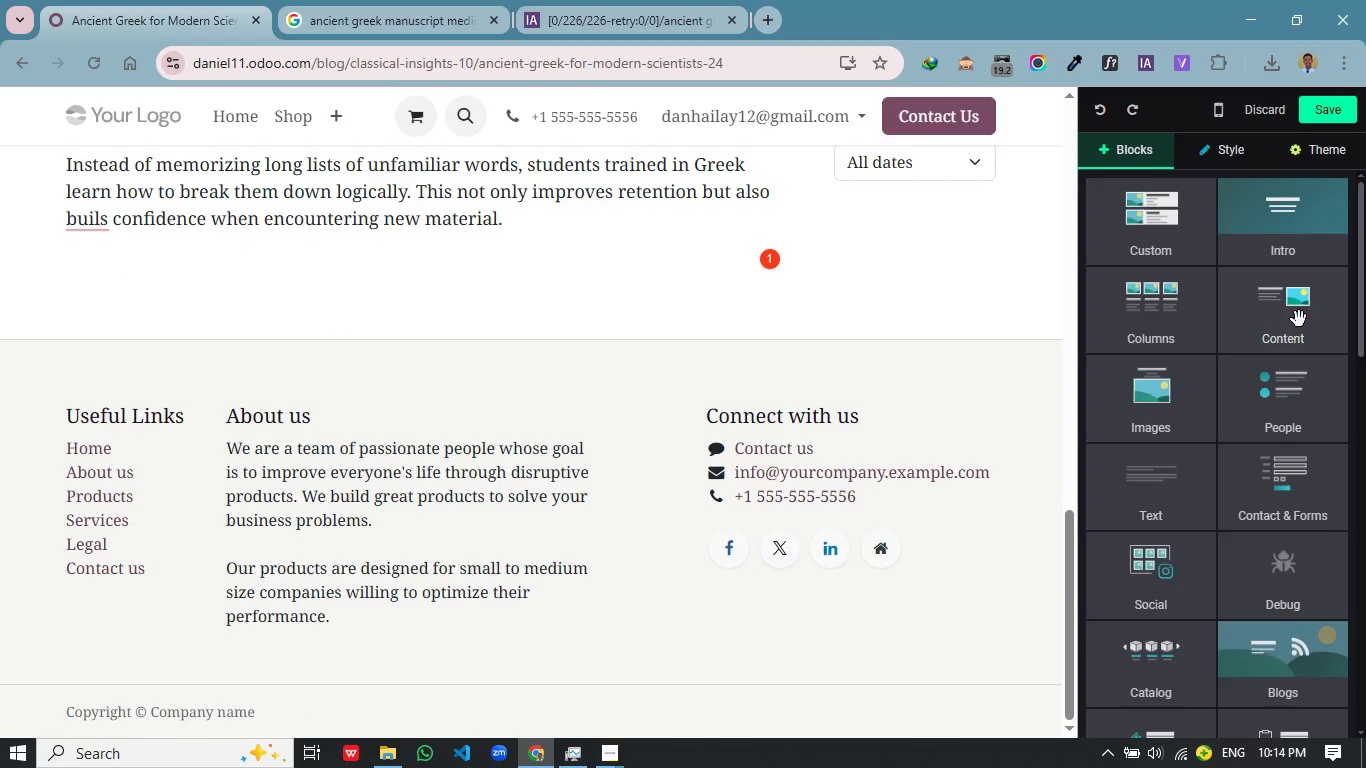 
left_click([1167, 392])
 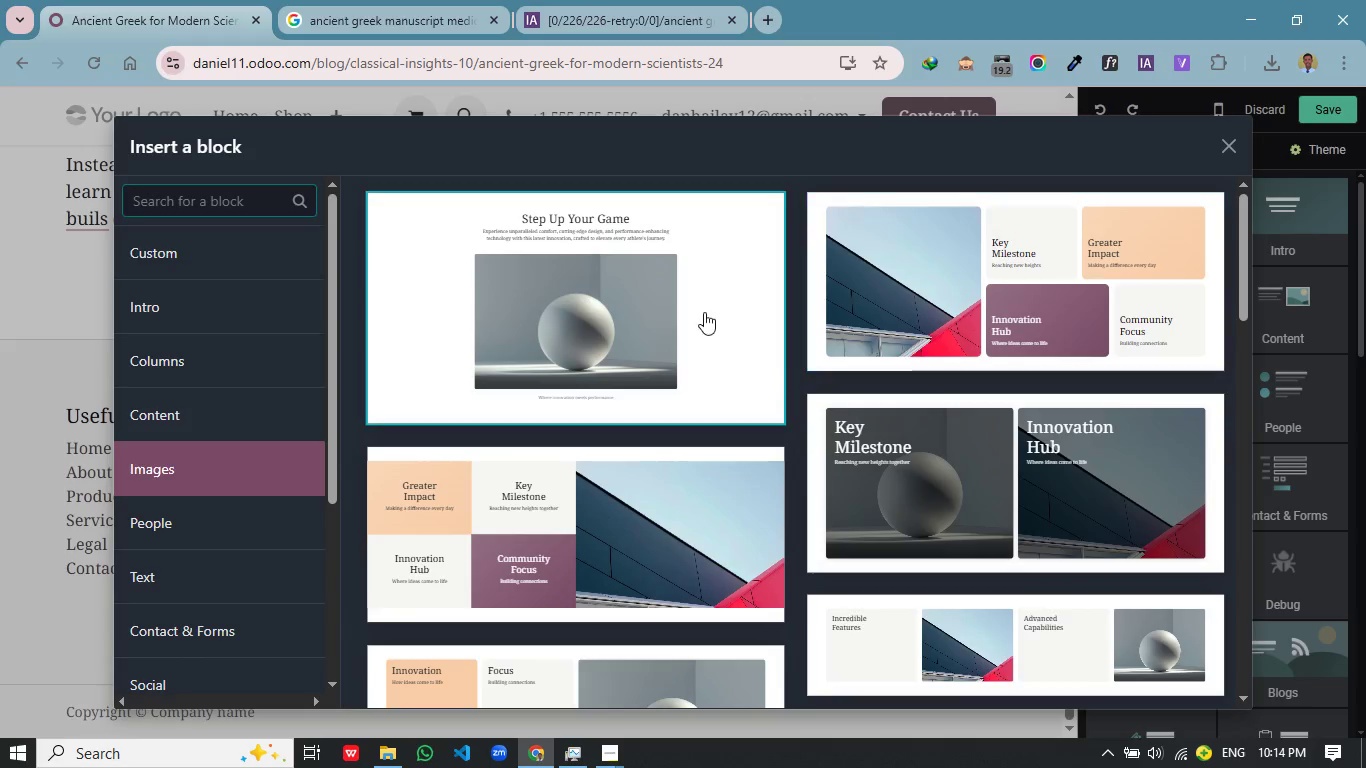 
left_click([227, 401])
 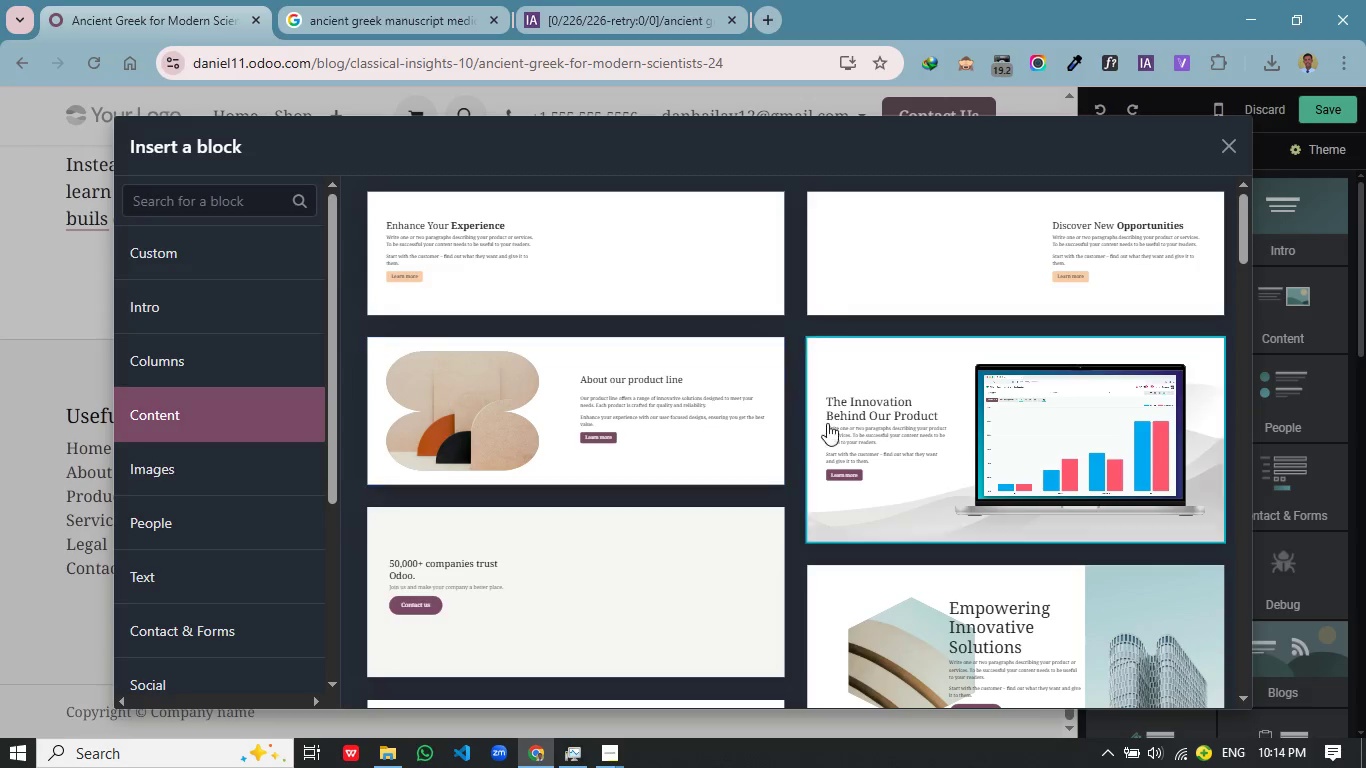 
scroll: coordinate [837, 424], scroll_direction: down, amount: 5.0
 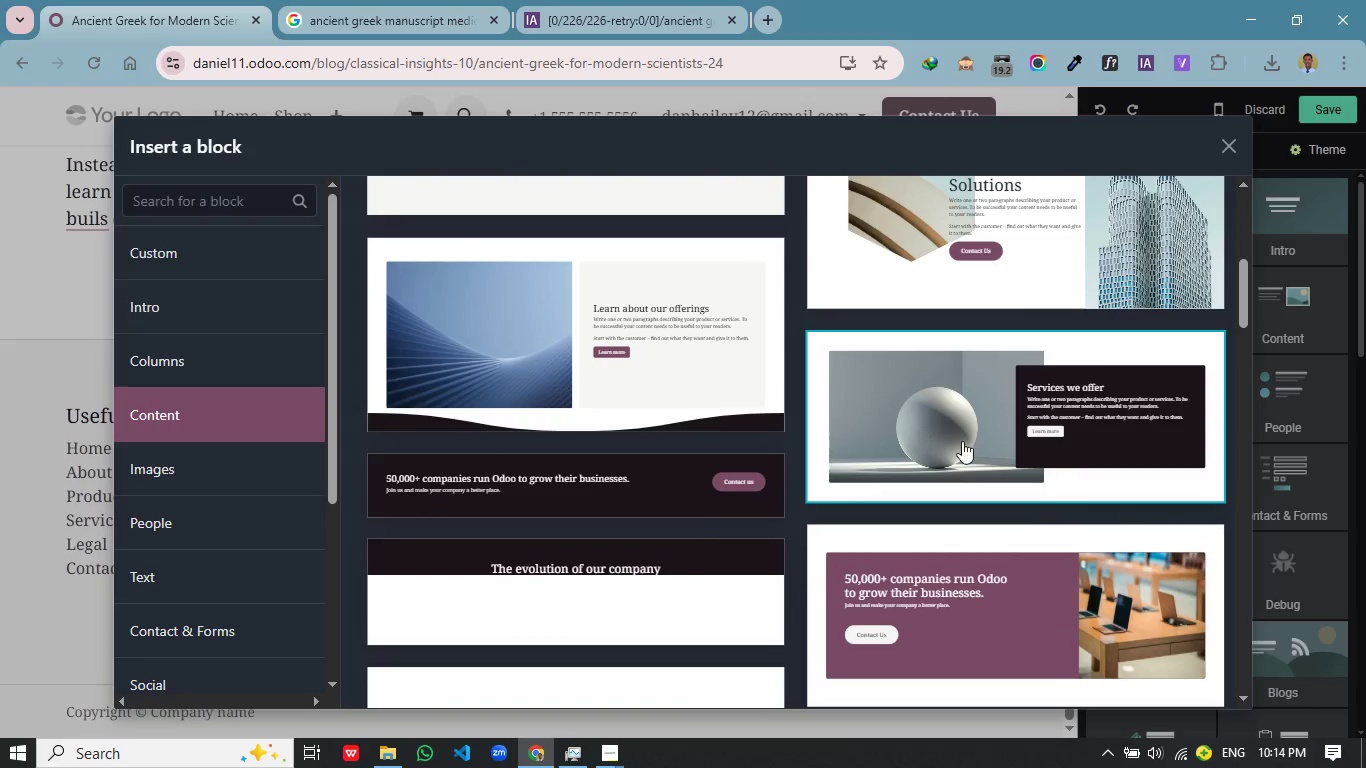 
scroll: coordinate [972, 442], scroll_direction: up, amount: 5.0
 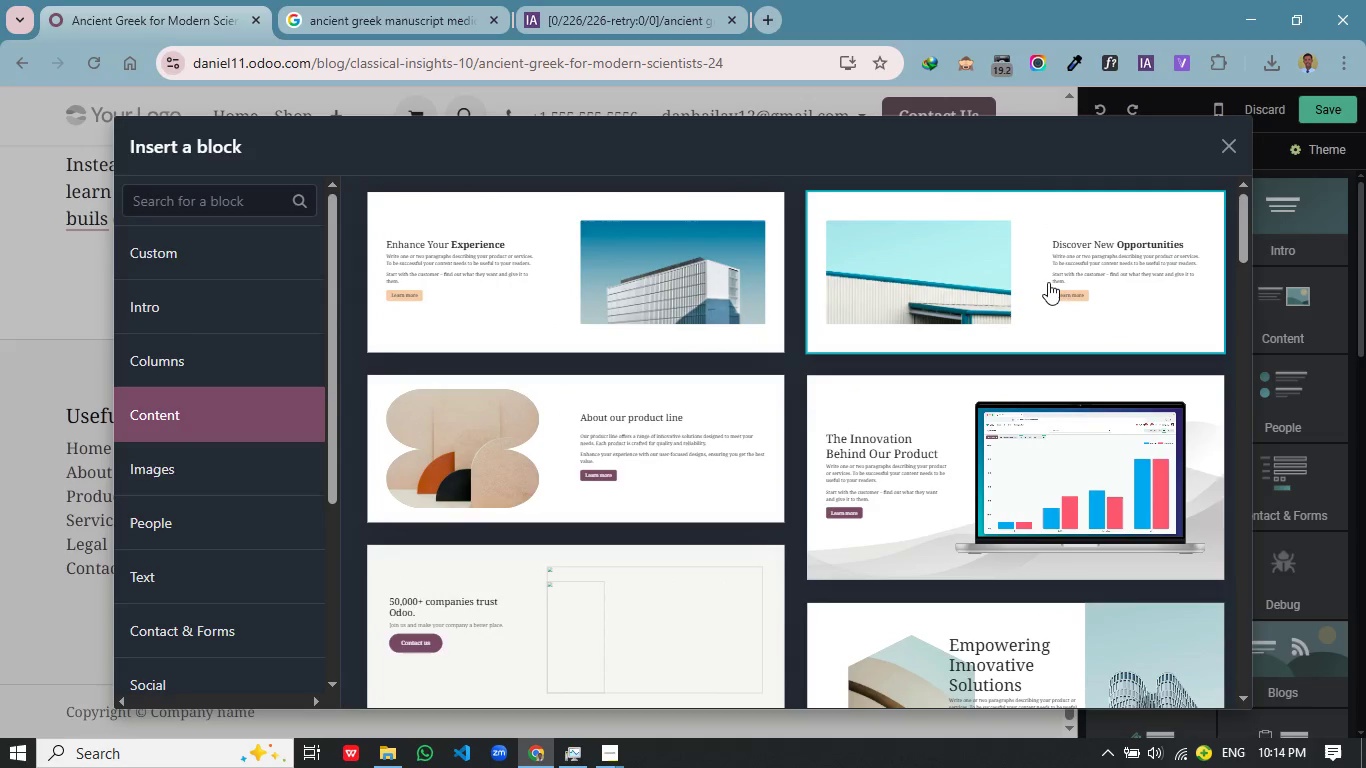 
left_click([1053, 280])
 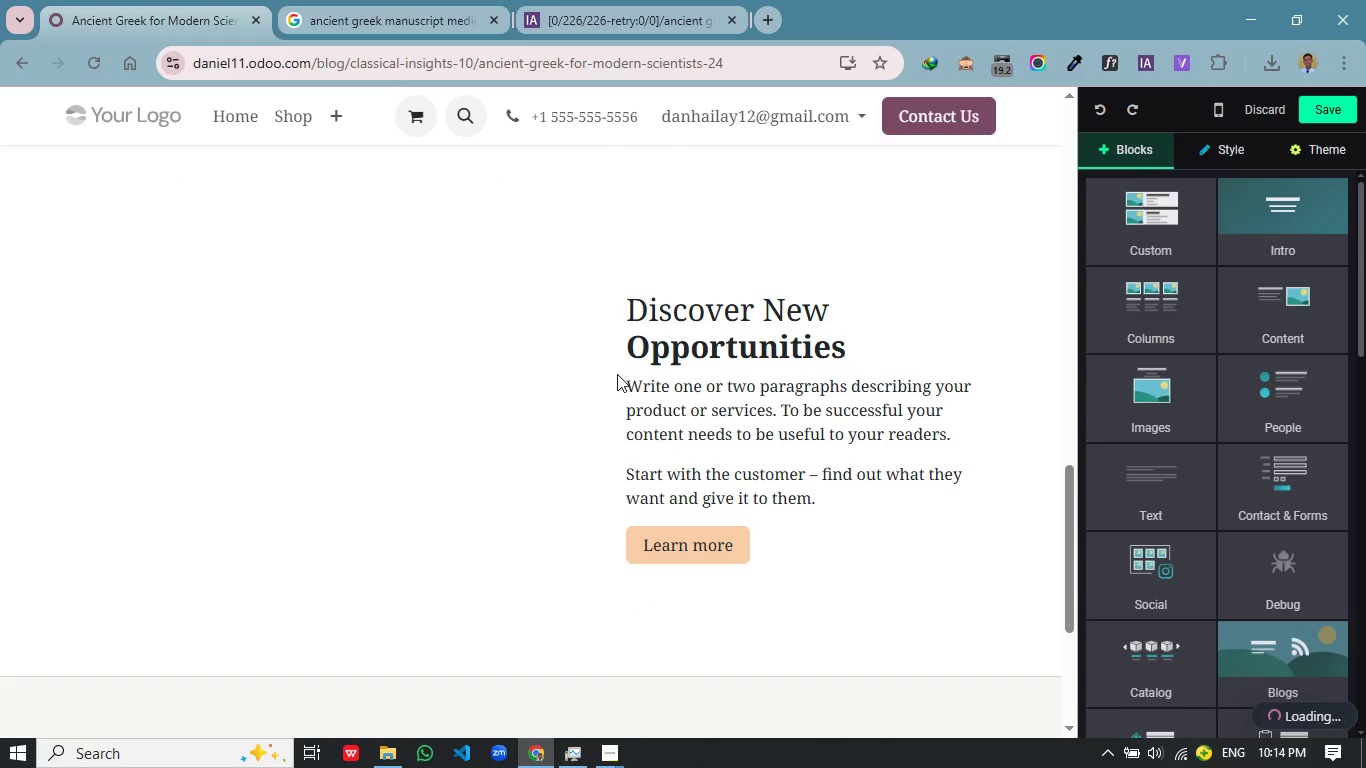 
left_click([464, 599])
 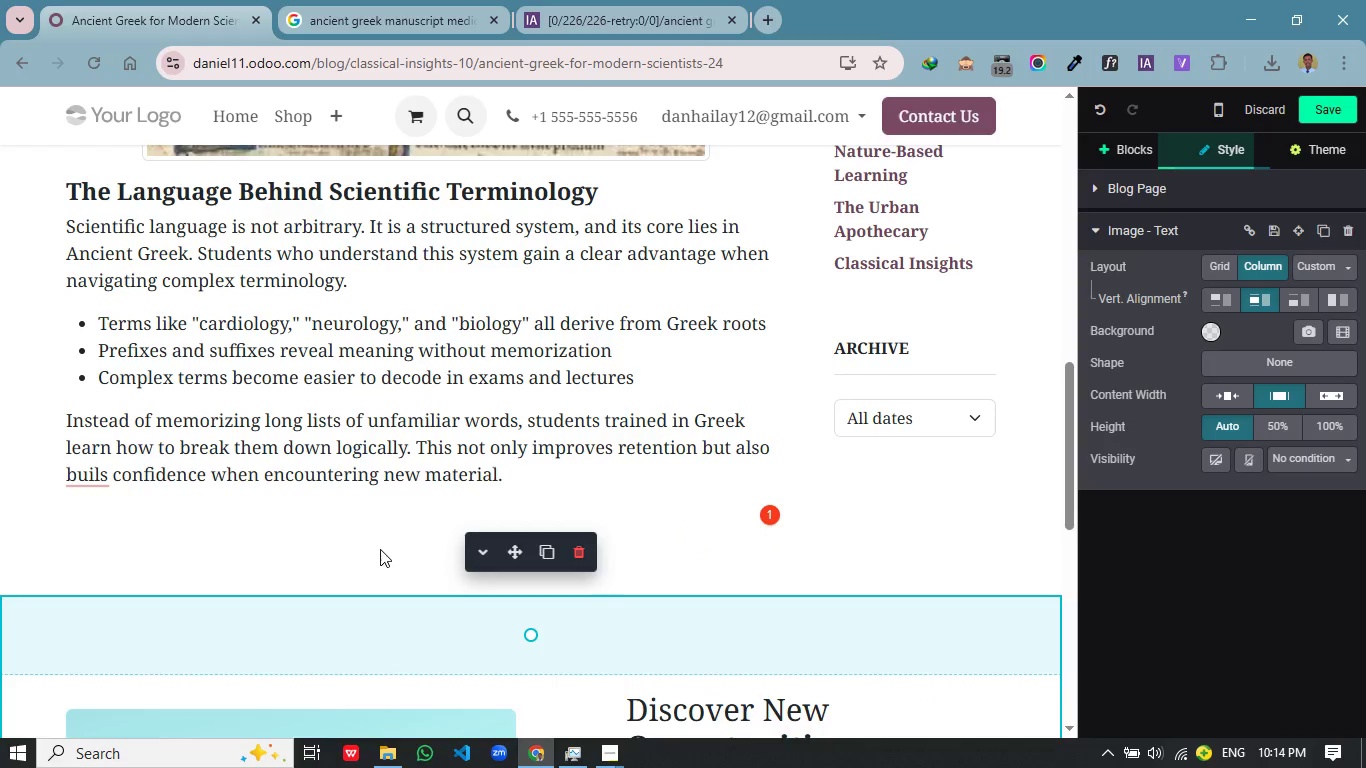 
left_click([368, 519])
 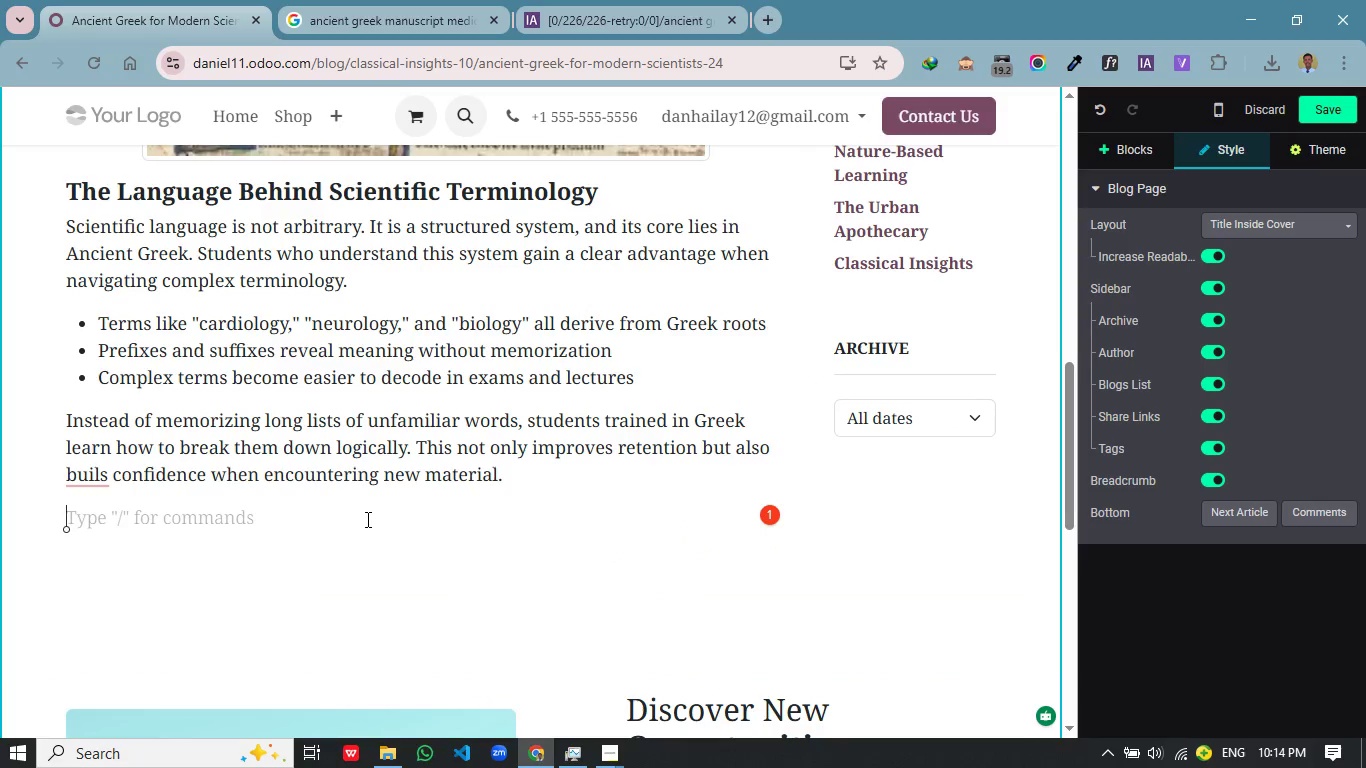 
scroll: coordinate [617, 374], scroll_direction: up, amount: 4.0
 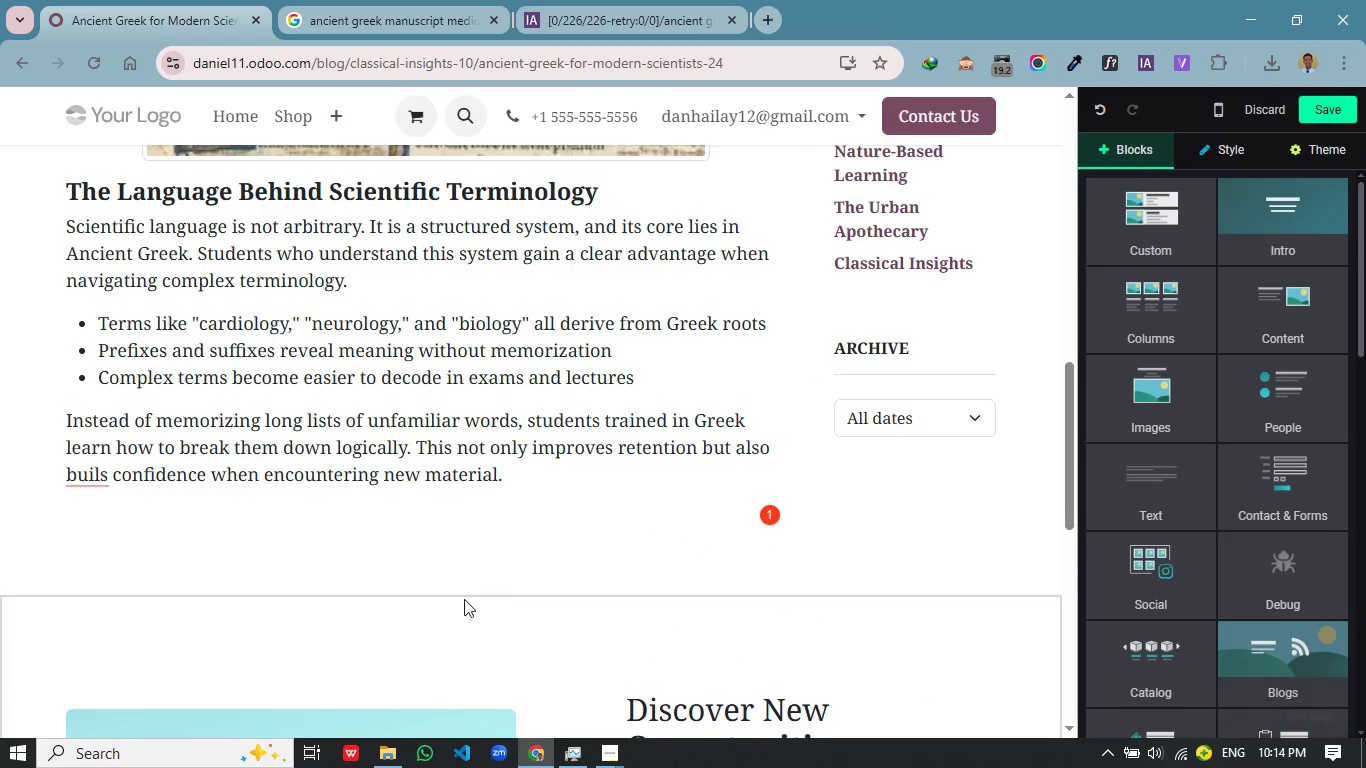 
key(Delete)
 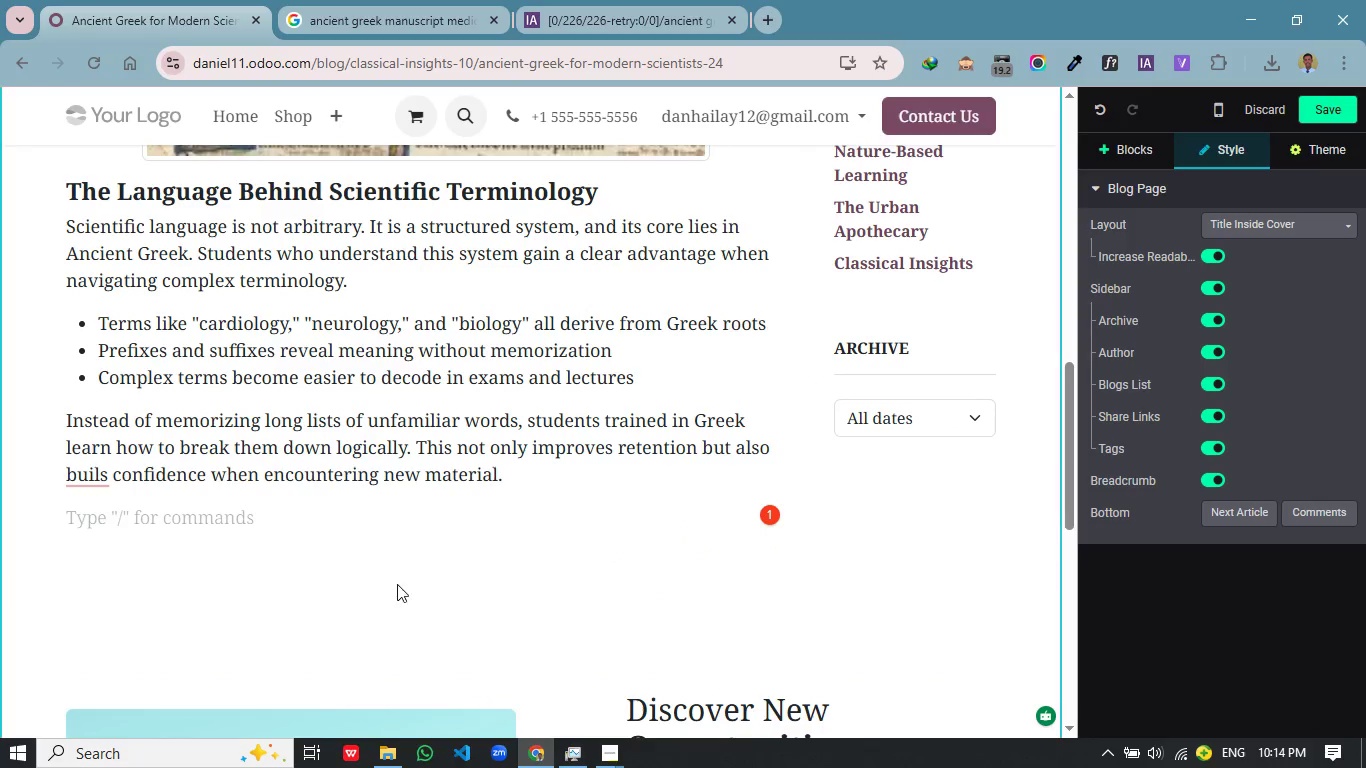 
left_click([398, 587])
 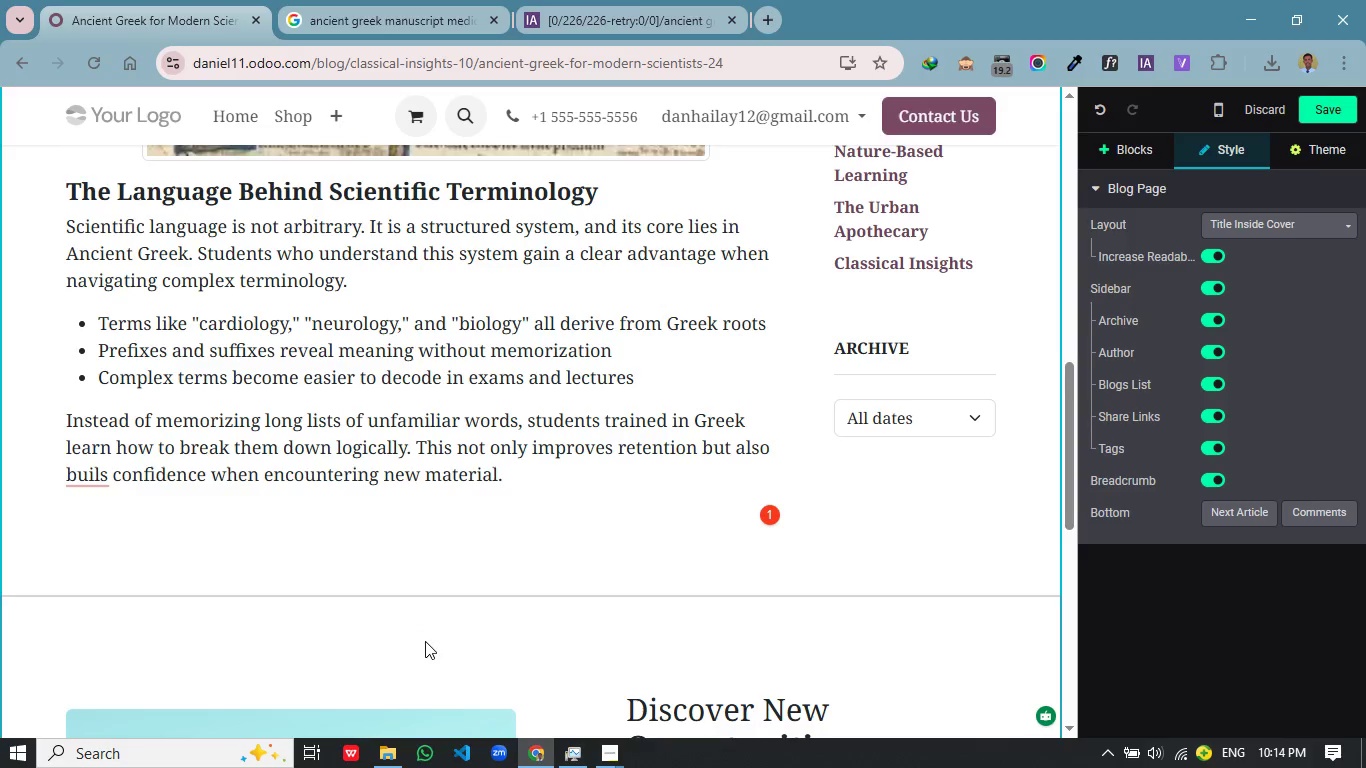 
left_click([448, 624])
 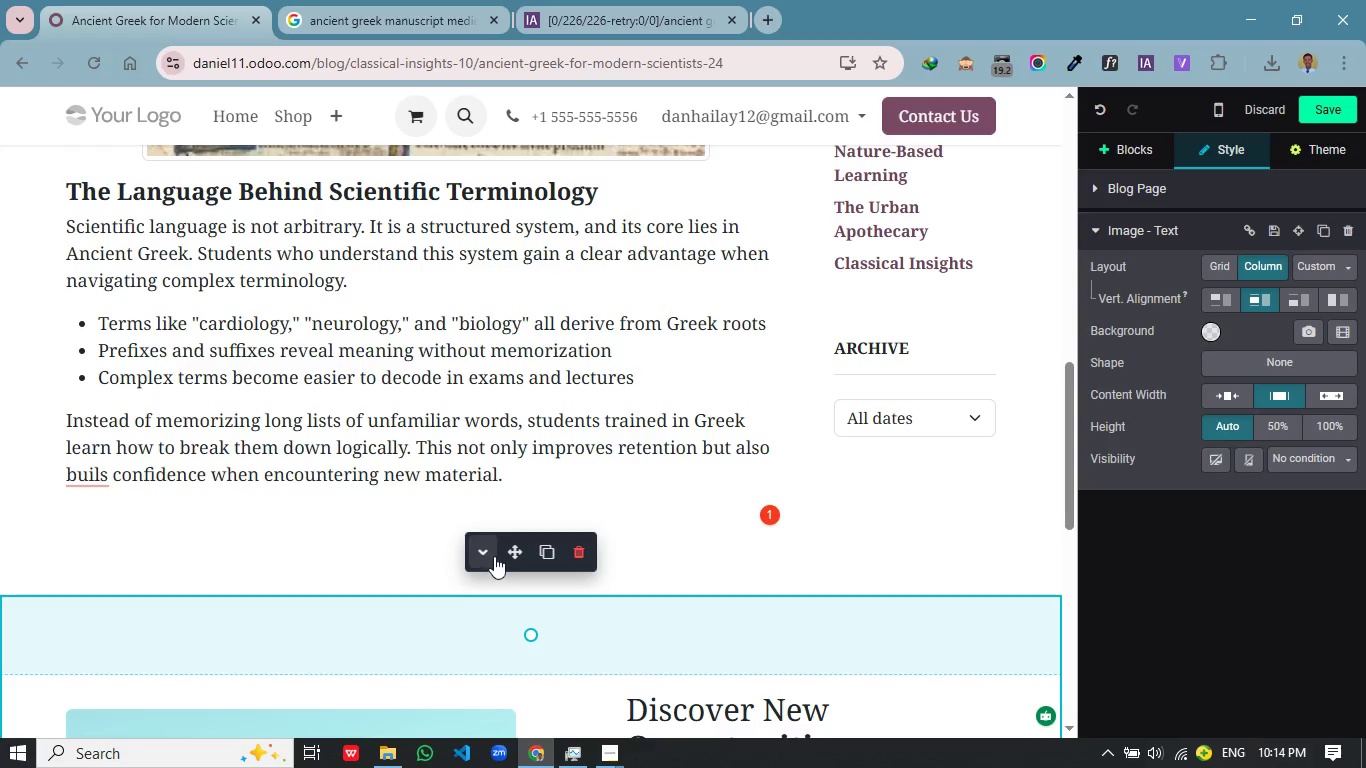 
left_click_drag(start_coordinate=[507, 550], to_coordinate=[441, 523])
 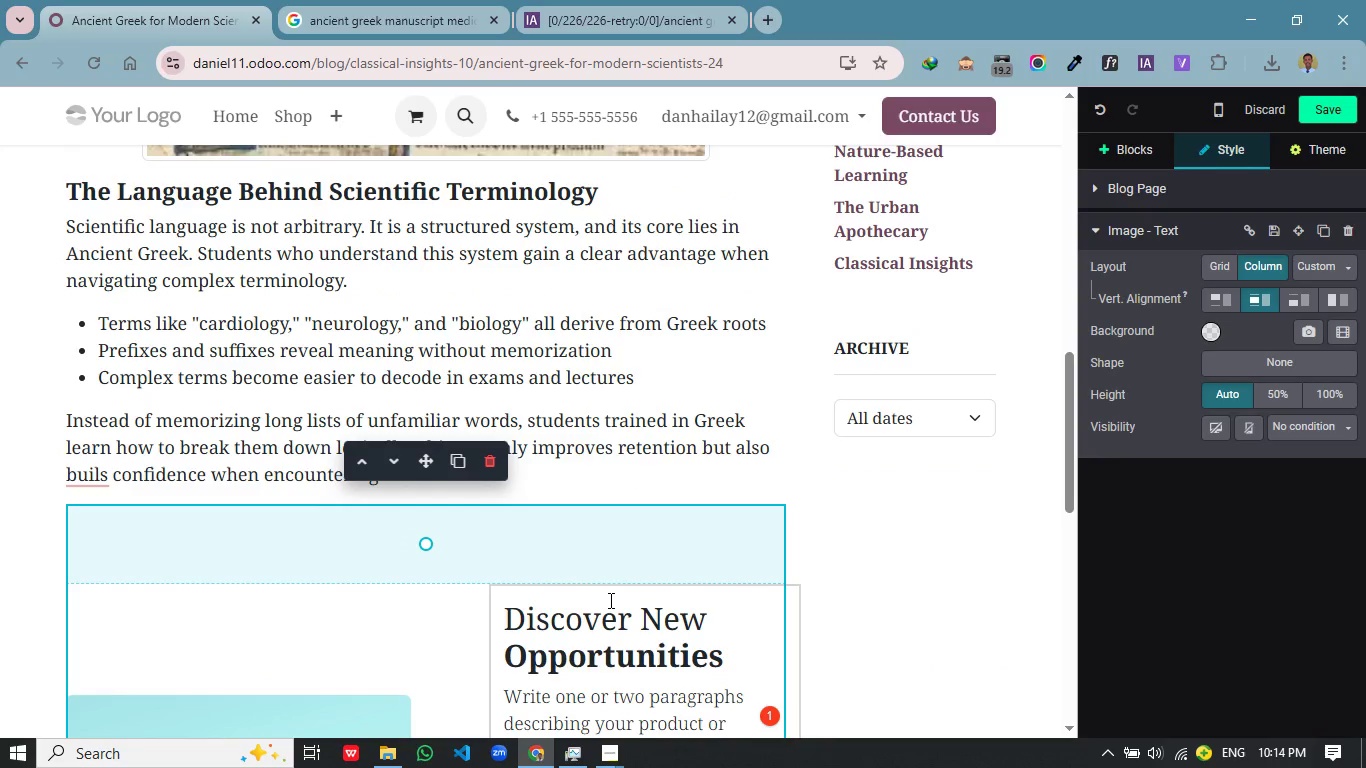 
left_click_drag(start_coordinate=[403, 562], to_coordinate=[518, 477])
 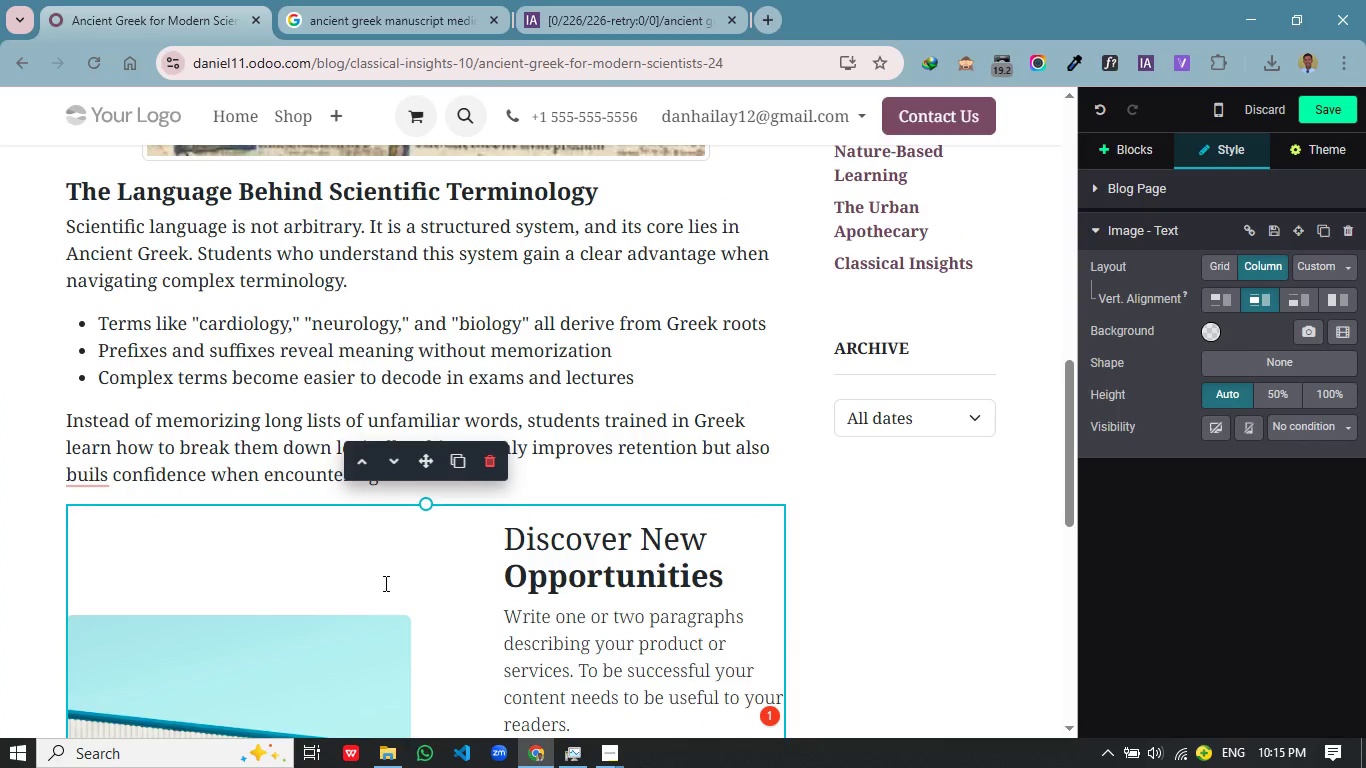 
scroll: coordinate [519, 613], scroll_direction: none, amount: 0.0
 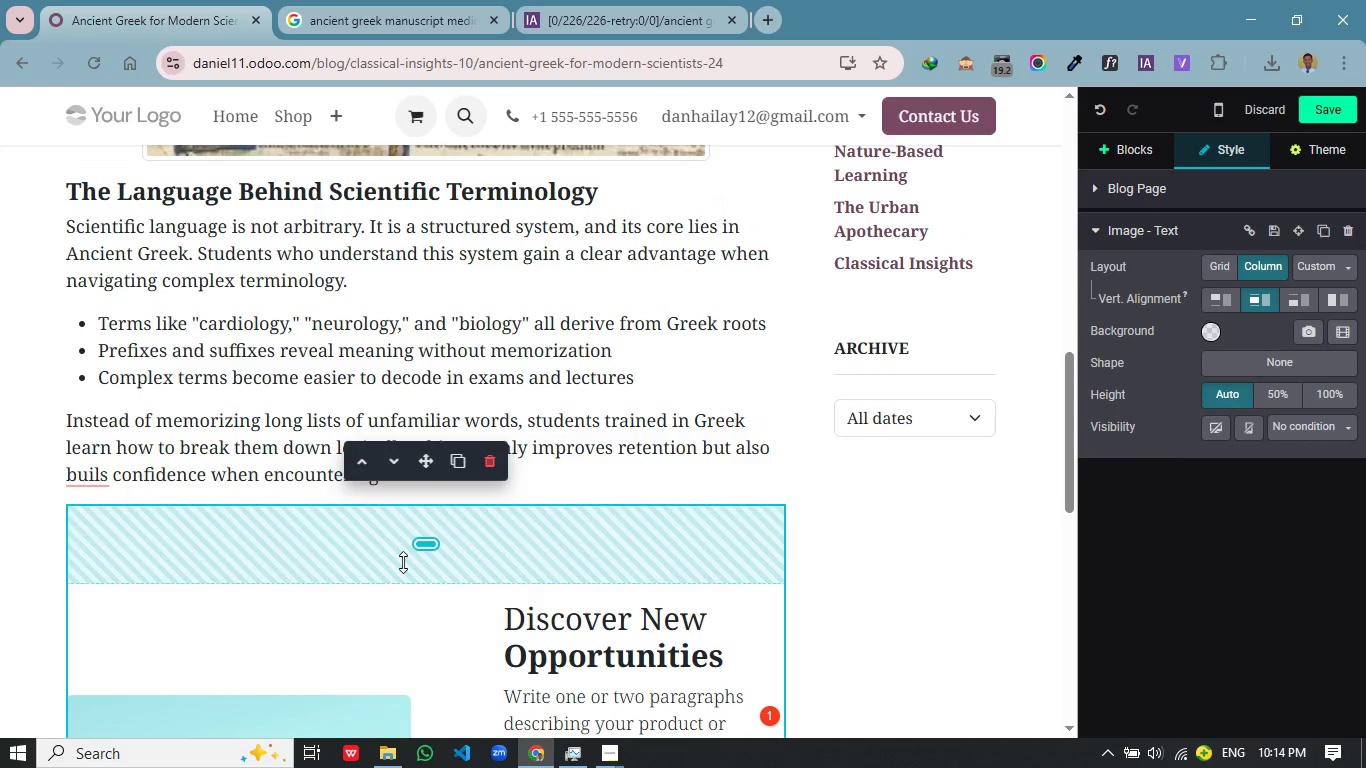 
left_click_drag(start_coordinate=[640, 658], to_coordinate=[506, 341])
 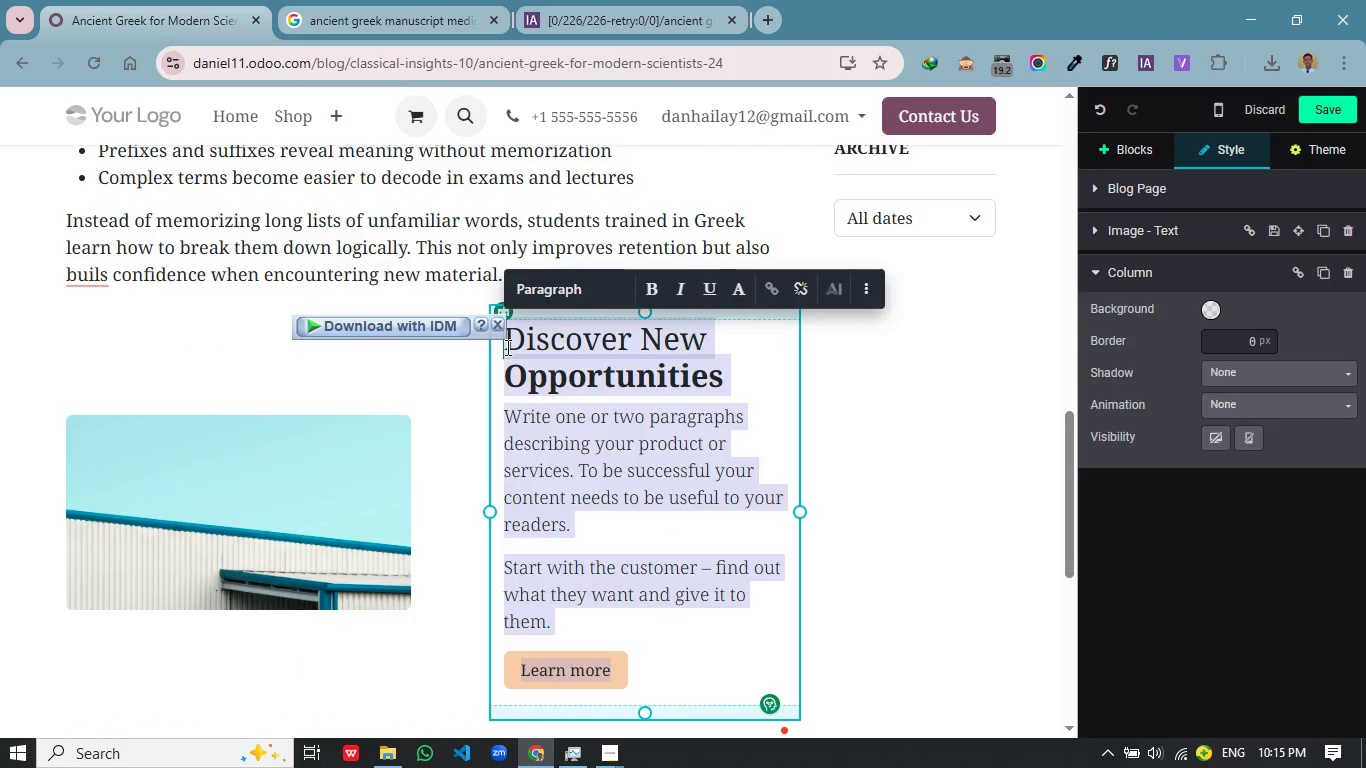 
scroll: coordinate [384, 585], scroll_direction: down, amount: 2.0
 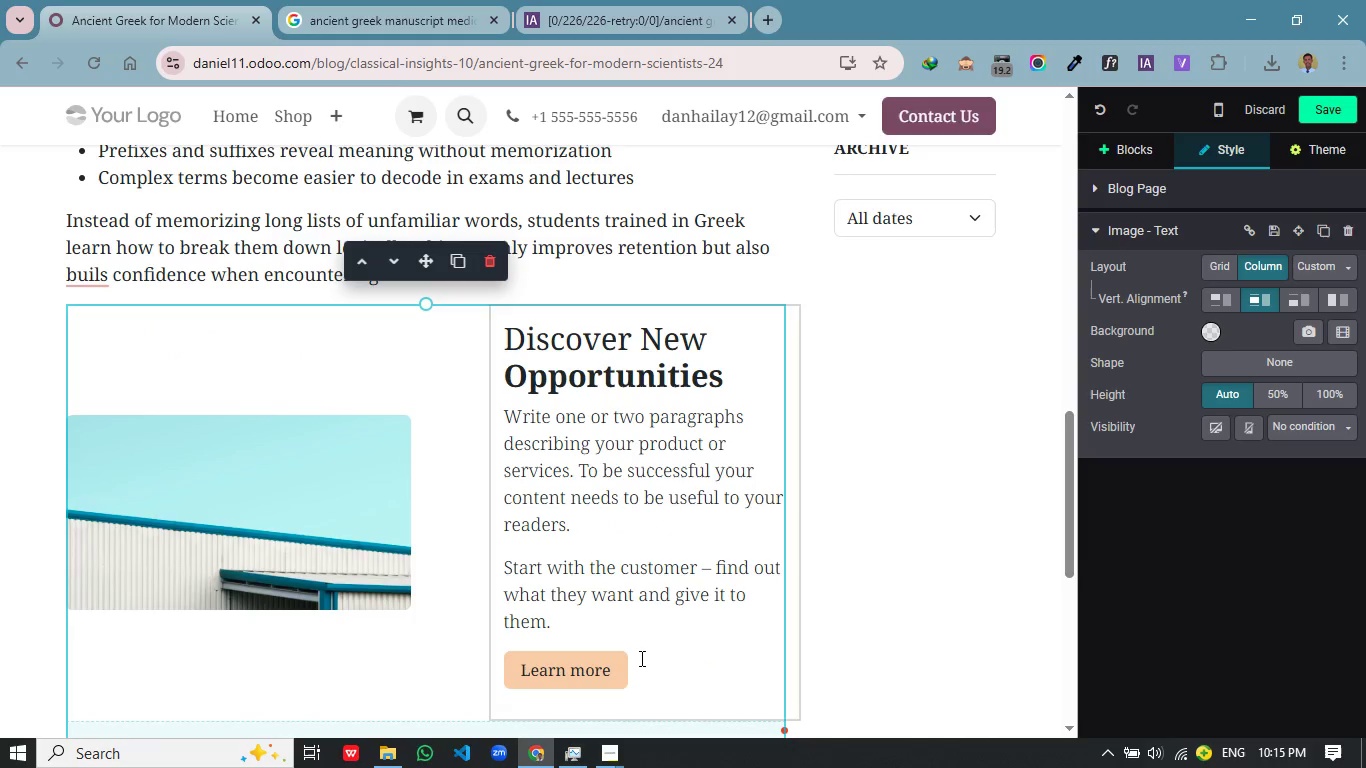 
key(Backspace)
 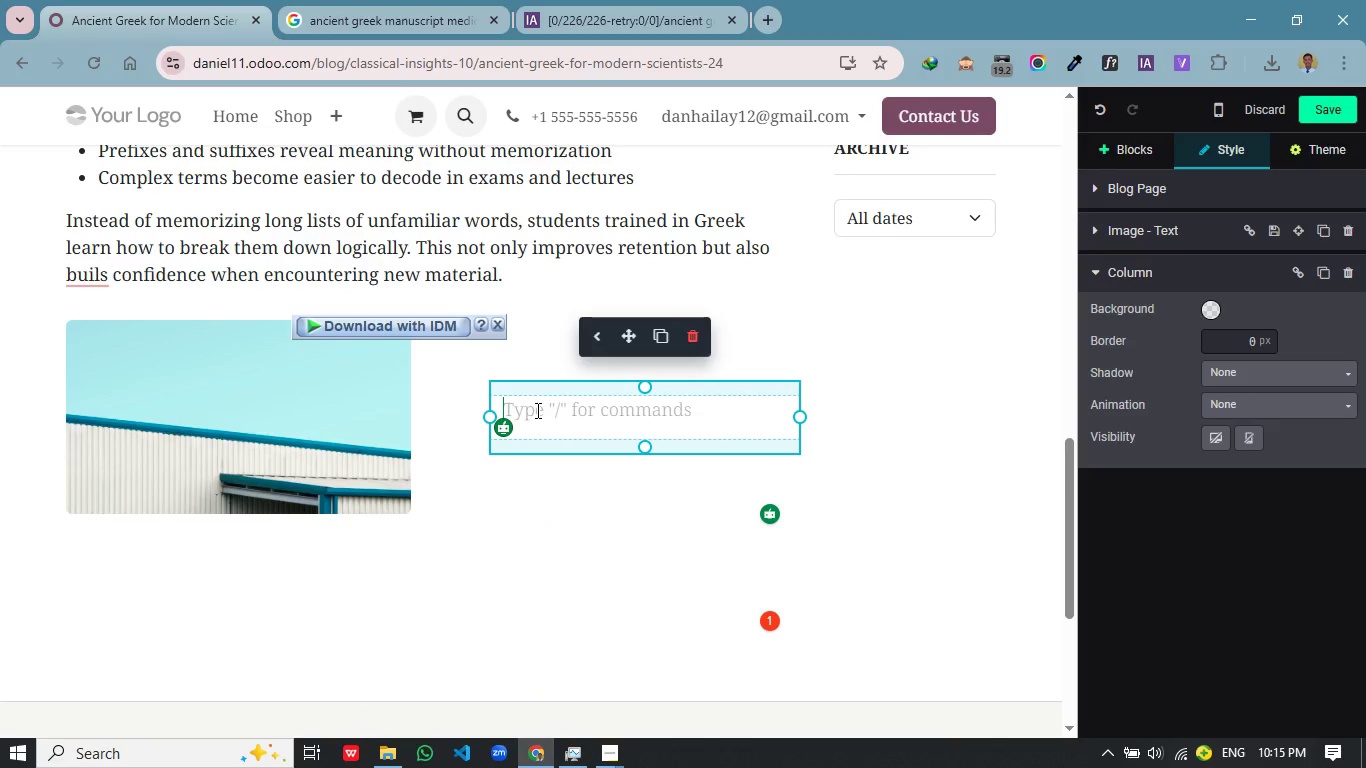 
wait(6.53)
 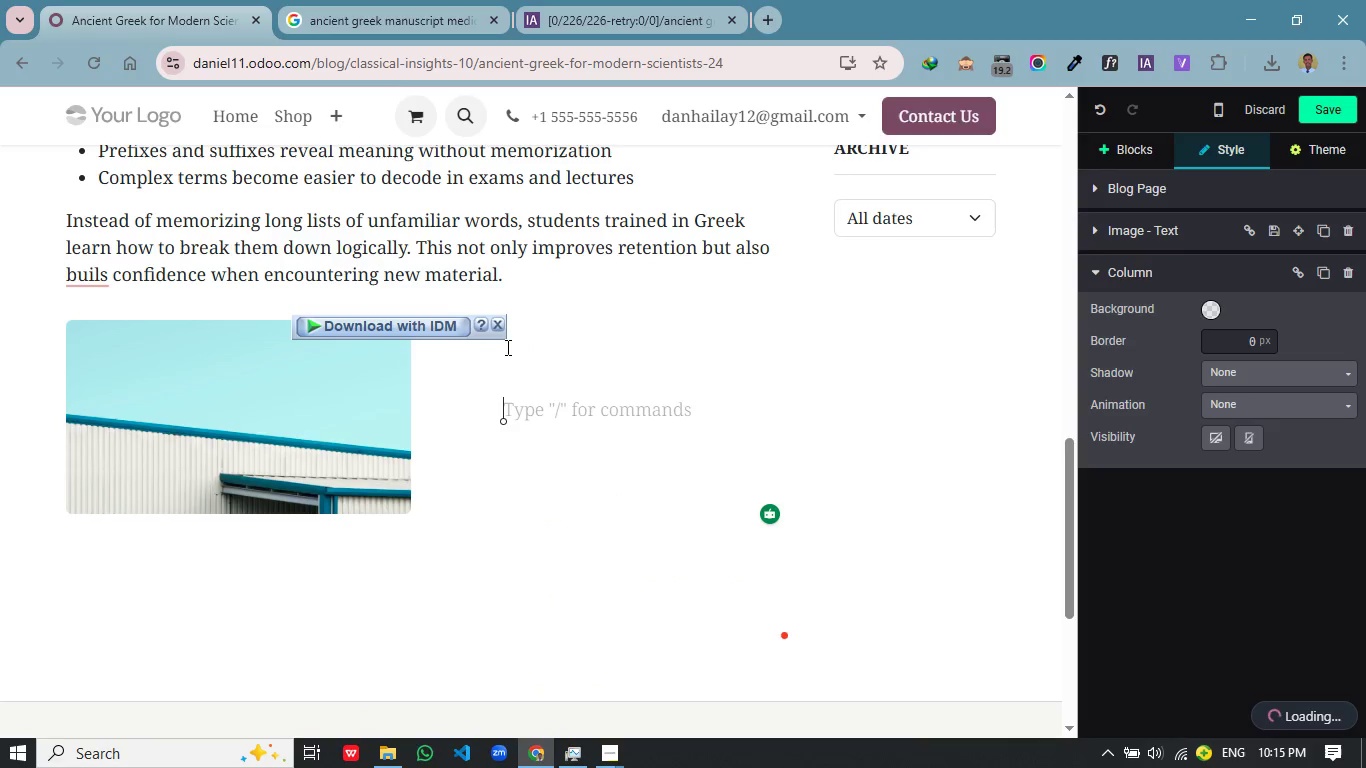 
type(PRecision an d)
key(Backspace)
key(Backspace)
type(d Clarity in Thinking)
 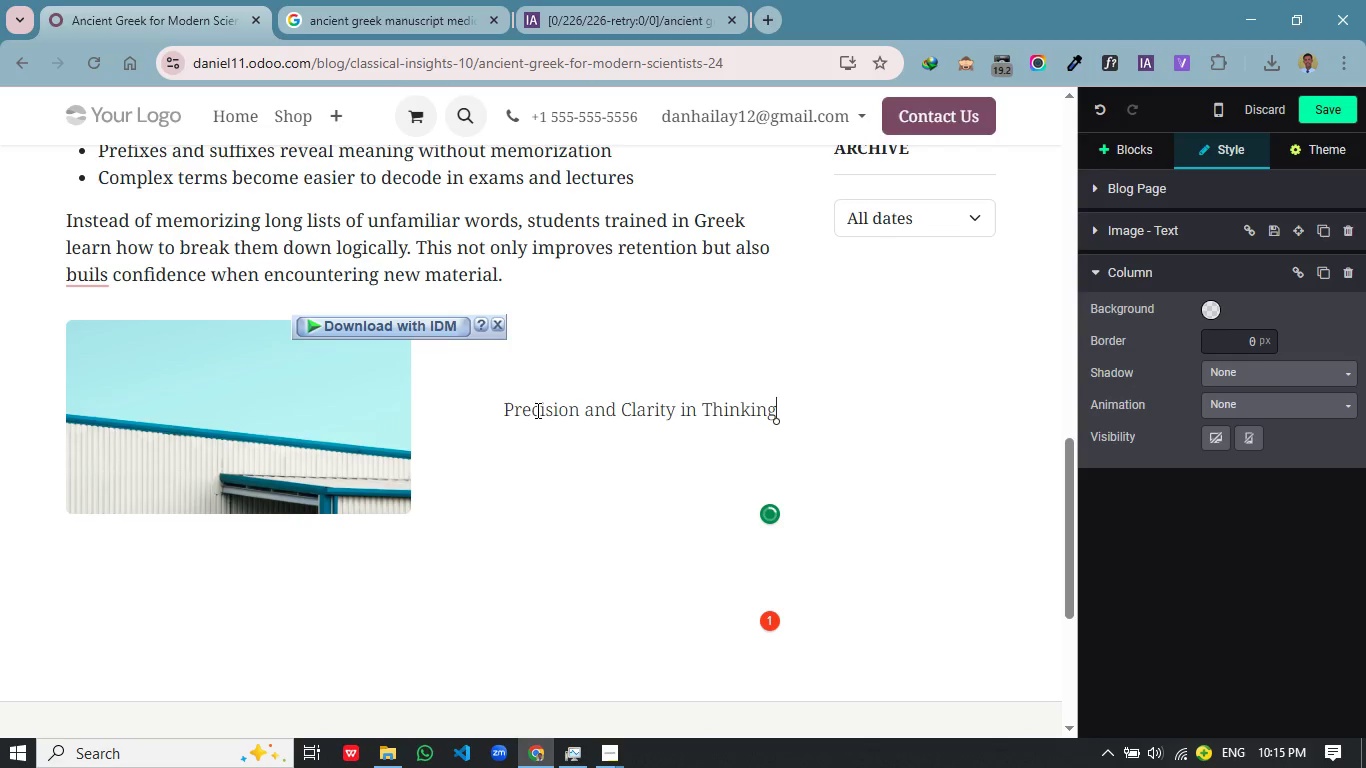 
key(Enter)
 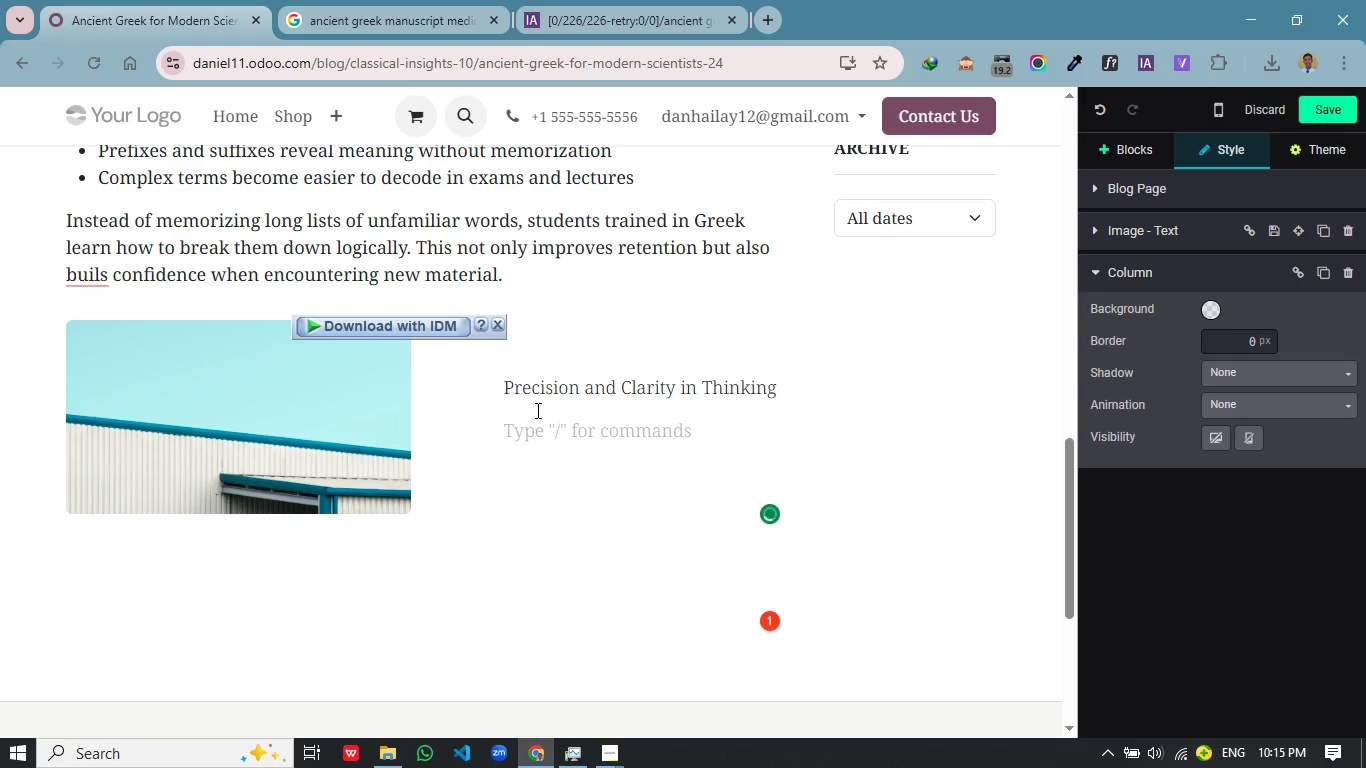 
type(ancient greek demands accuracy, its structure encourages students to pay close attention to detil)
key(Backspace)
key(Backspace)
type(ail, ensuring that meaning in)
key(Backspace)
type(s conveyed clearly and correctly.)
 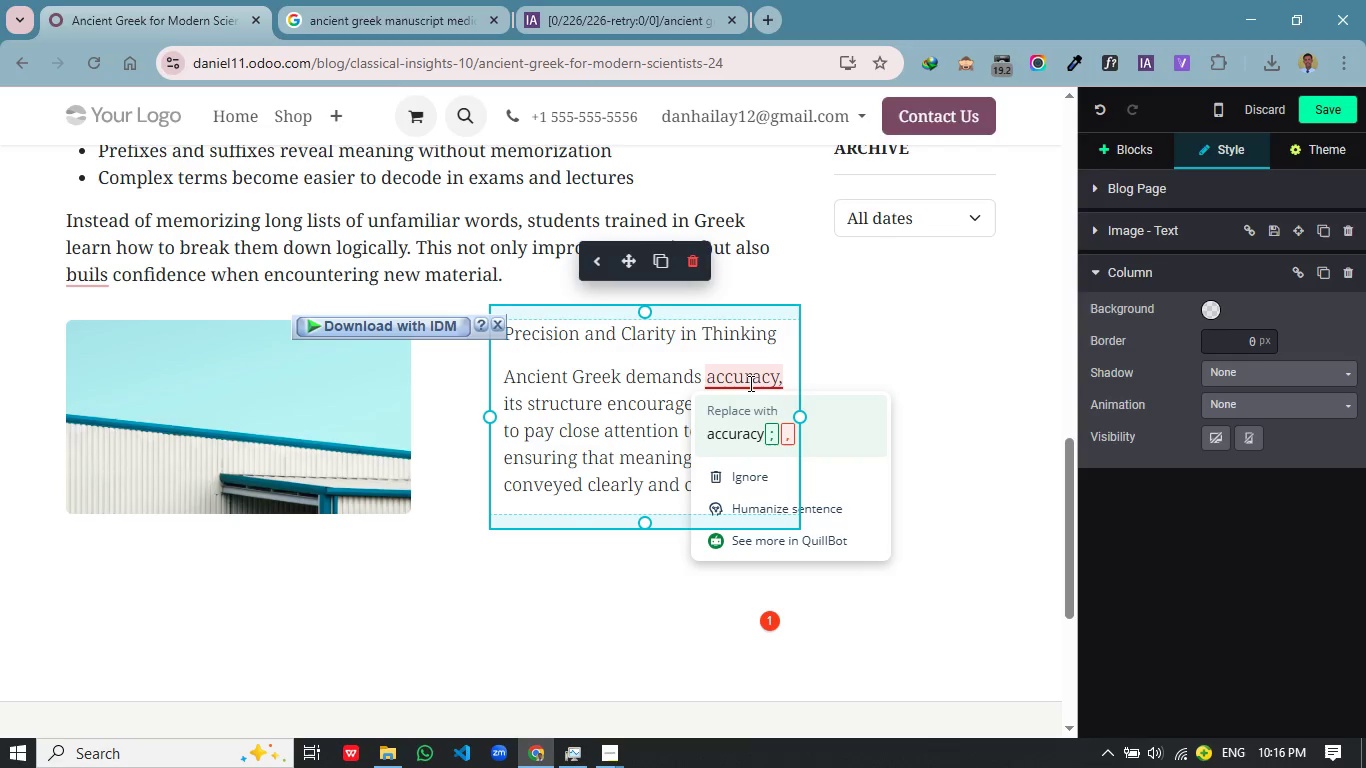 
left_click([728, 416])
 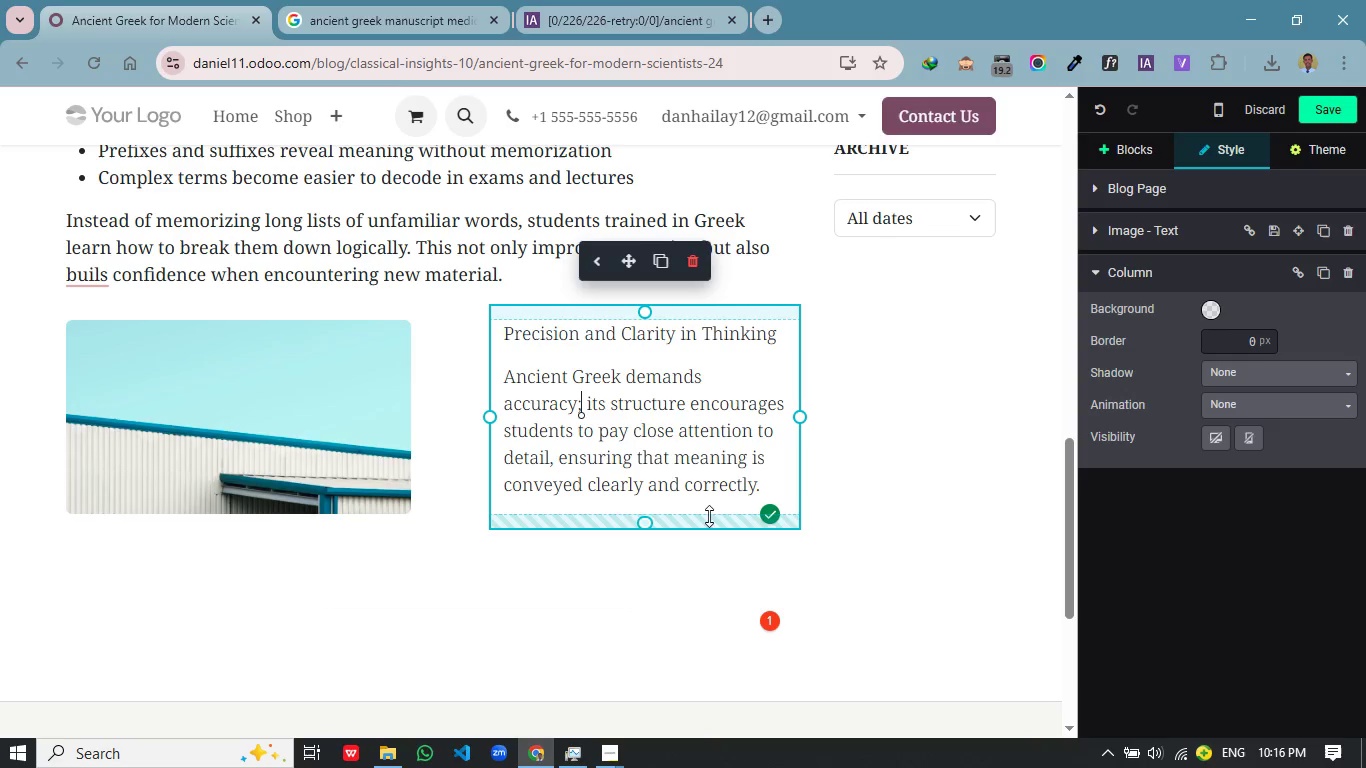 
left_click([767, 487])
 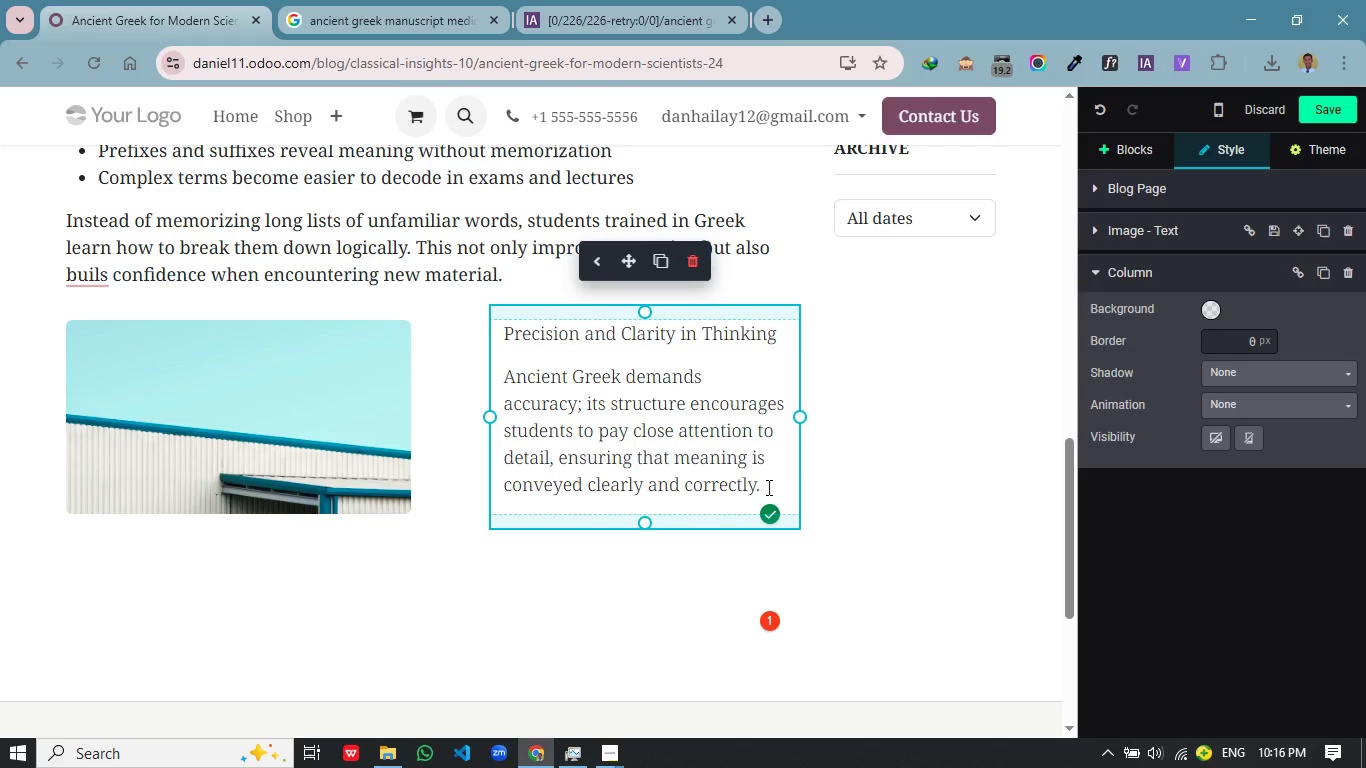 
key(Enter)
 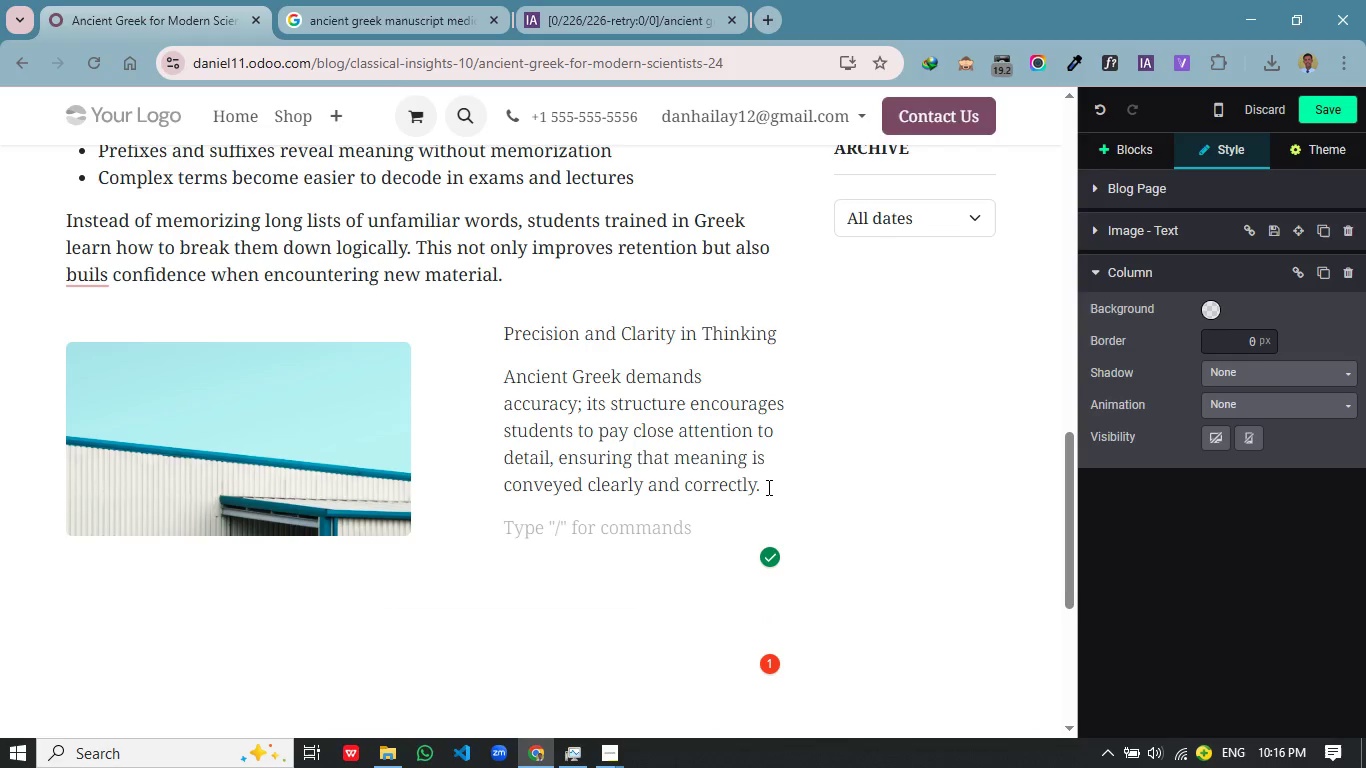 
type(AS)
key(Backspace)
type(s S)
key(Backspace)
type(students translate Greek texts, they develop the habit of careful analysis)
 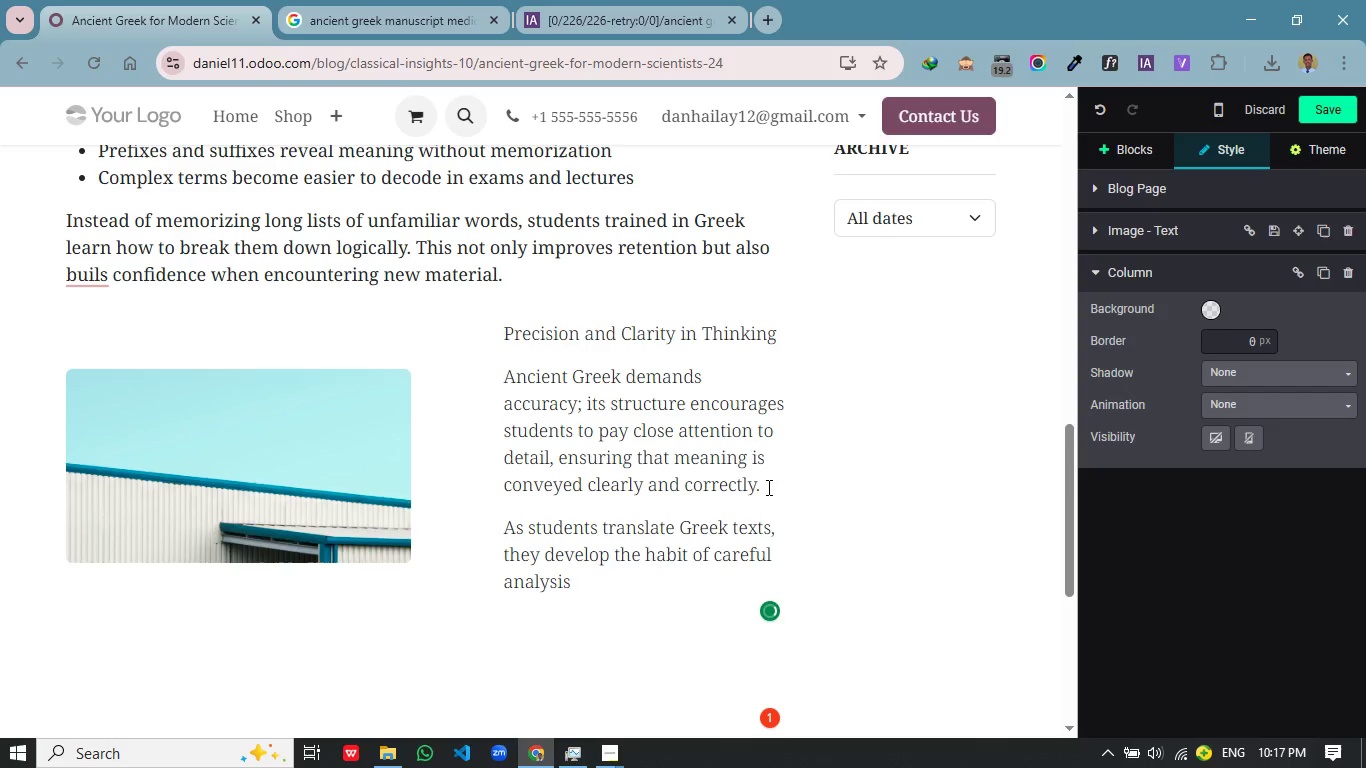 
type(-examining how each word contributes to the overall meaning of a sentence,)
key(Backspace)
type(. this)
key(Backspace)
key(Backspace)
key(Backspace)
key(Backspace)
type(This discipline mirrors the kid)
key(Backspace)
type(nd of thinking requir)
key(Backspace)
type(i)
key(Backspace)
type(red)
 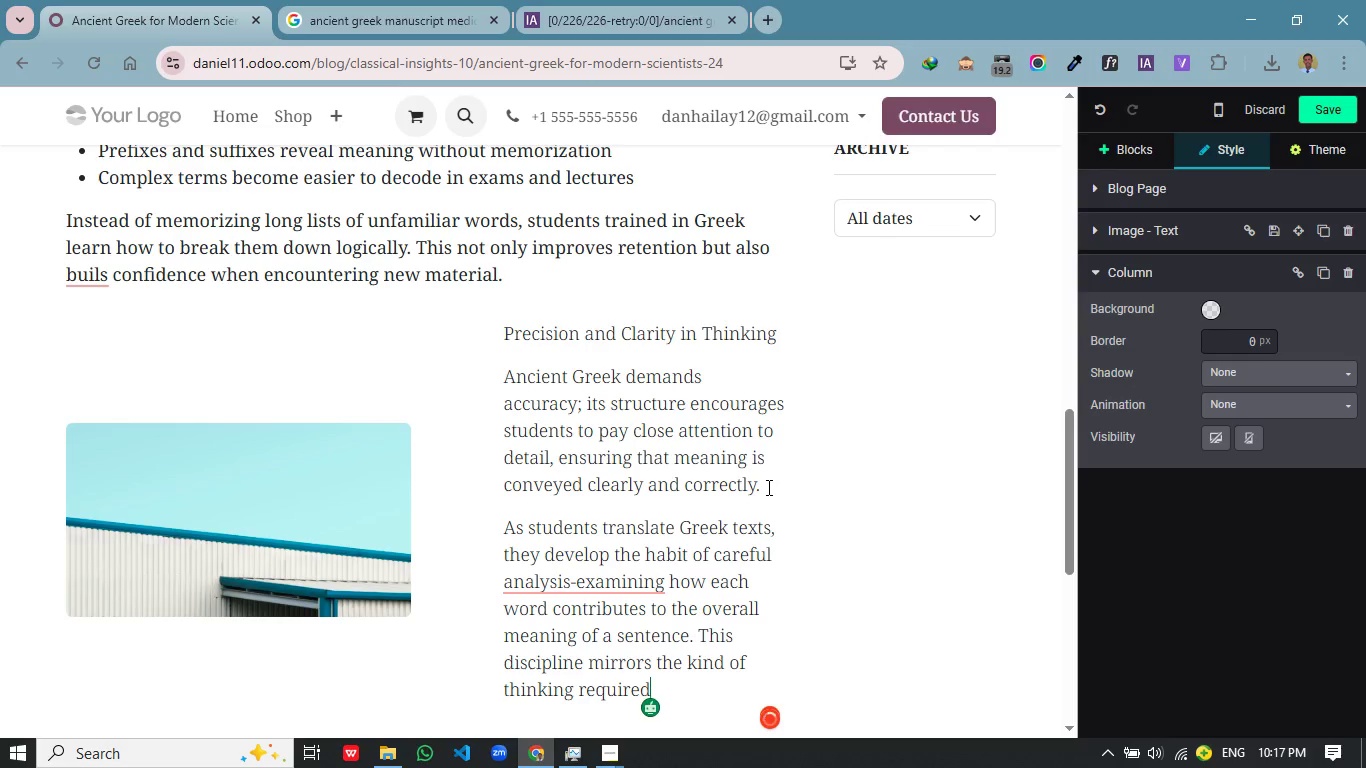 
type( in )
 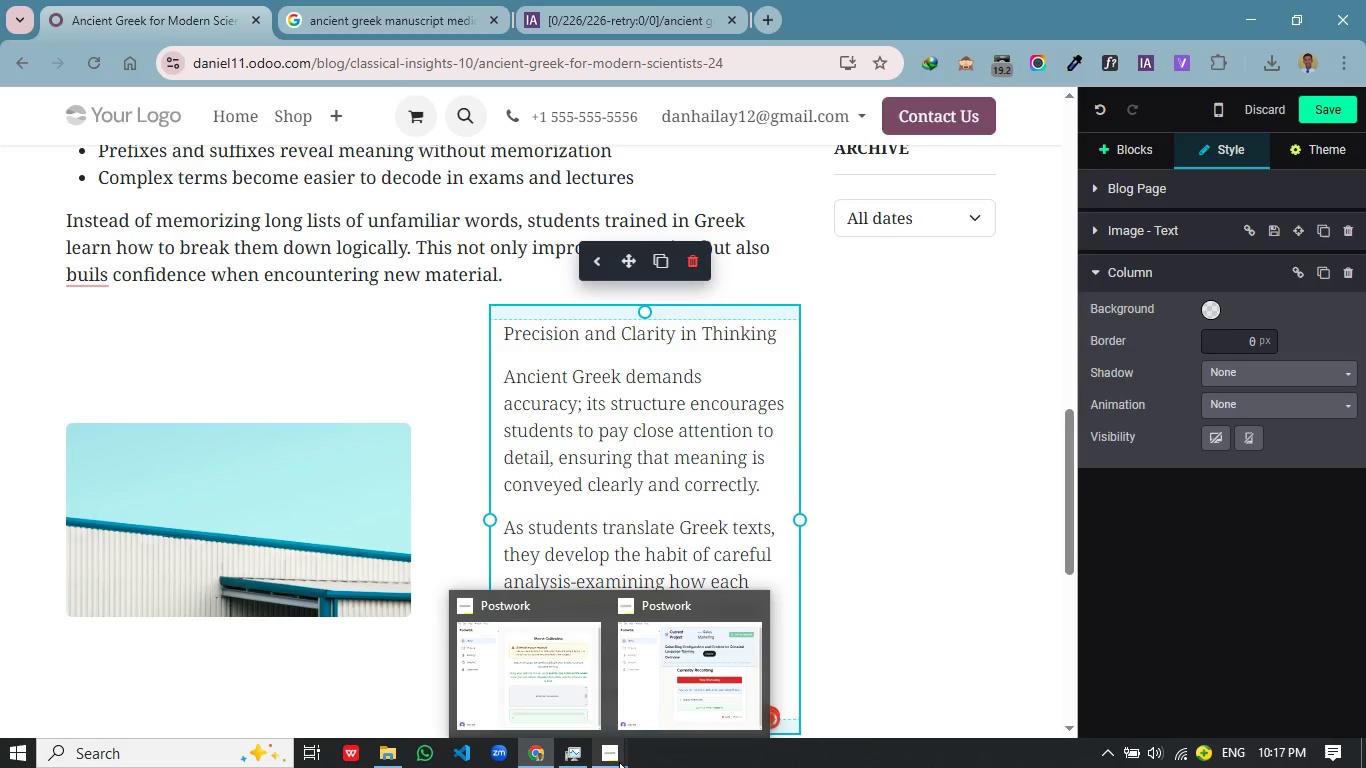 
left_click([698, 694])